 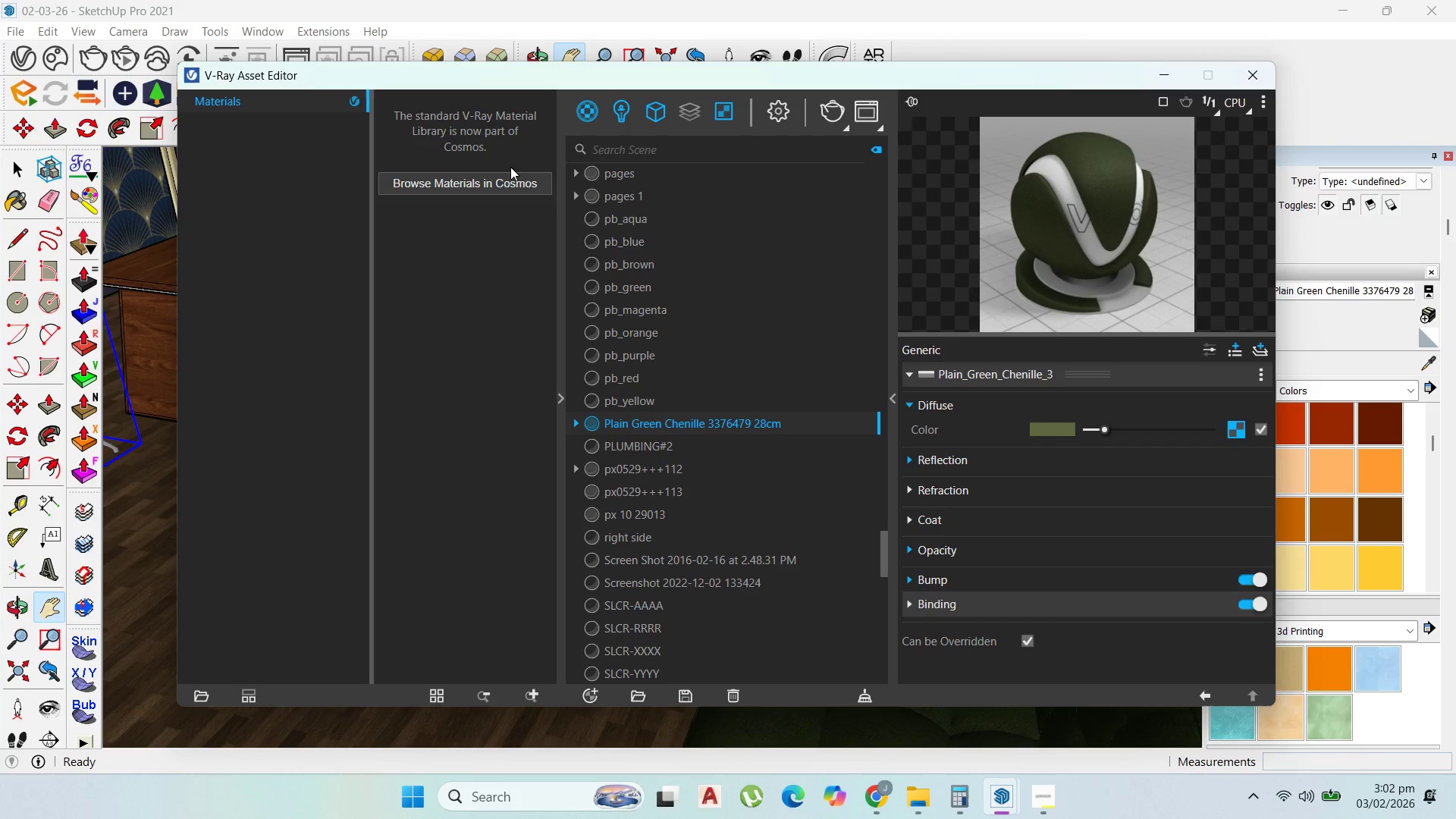 
mouse_move([199, 89])
 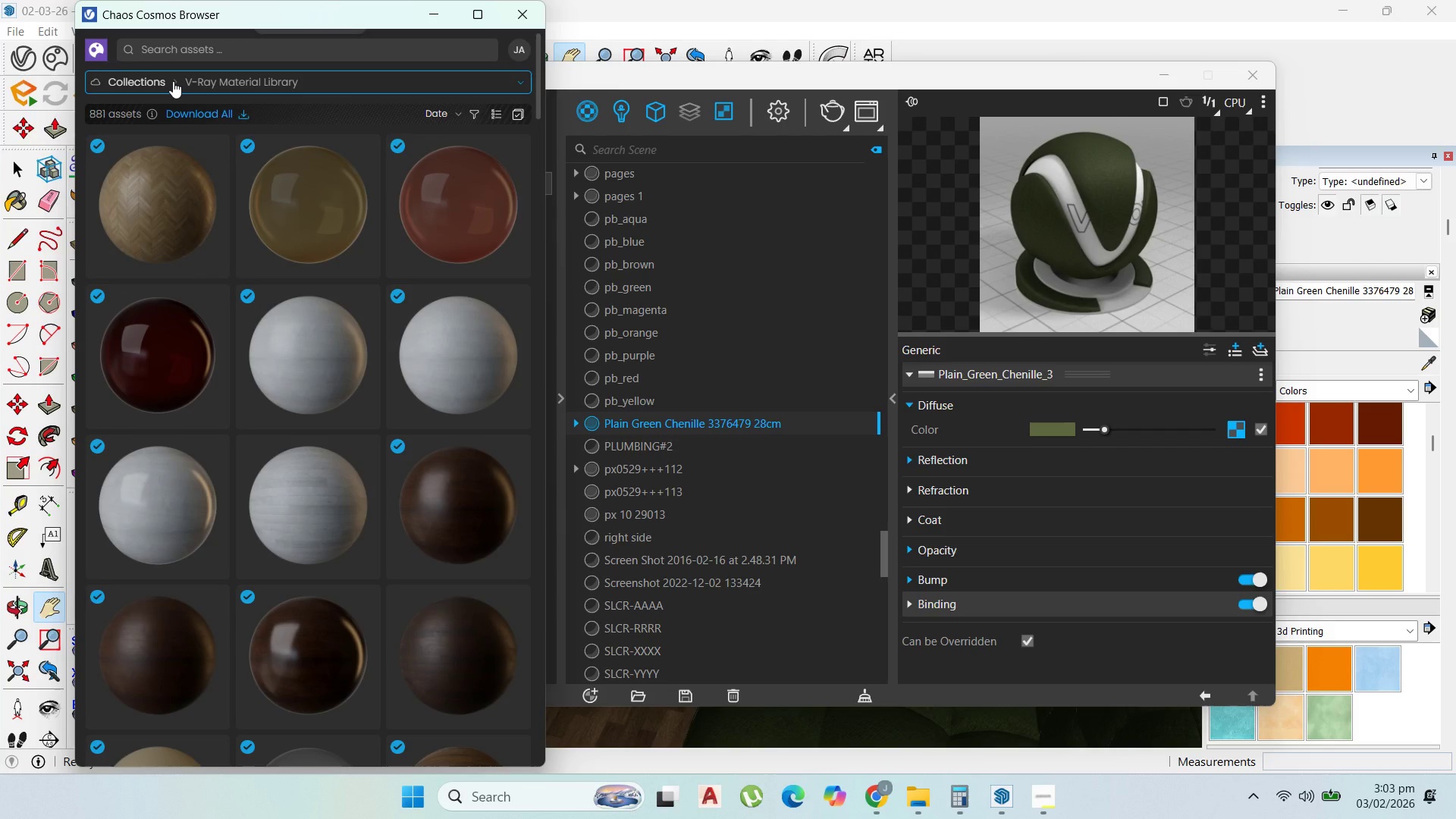 
left_click([173, 81])
 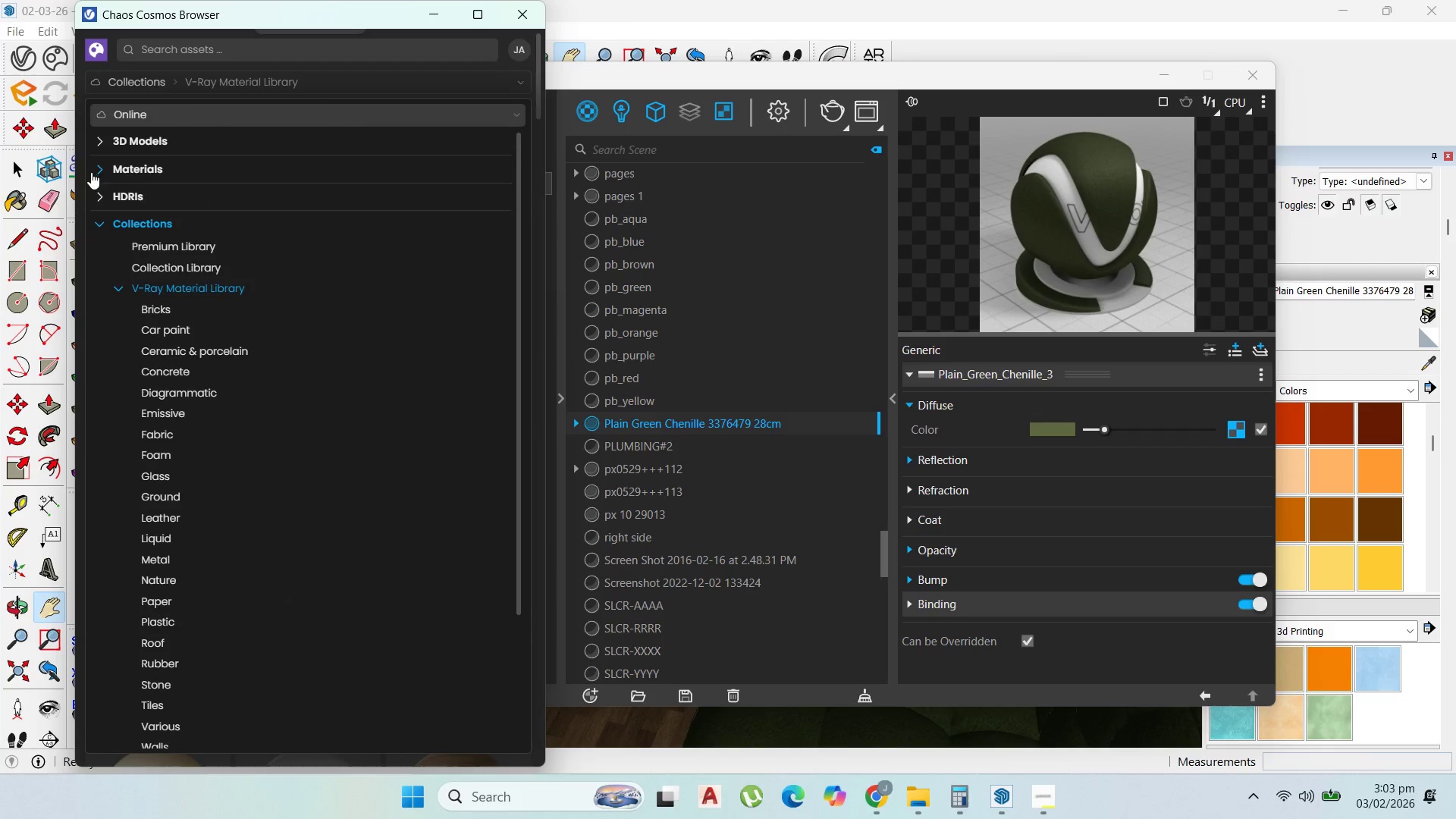 
left_click([111, 174])
 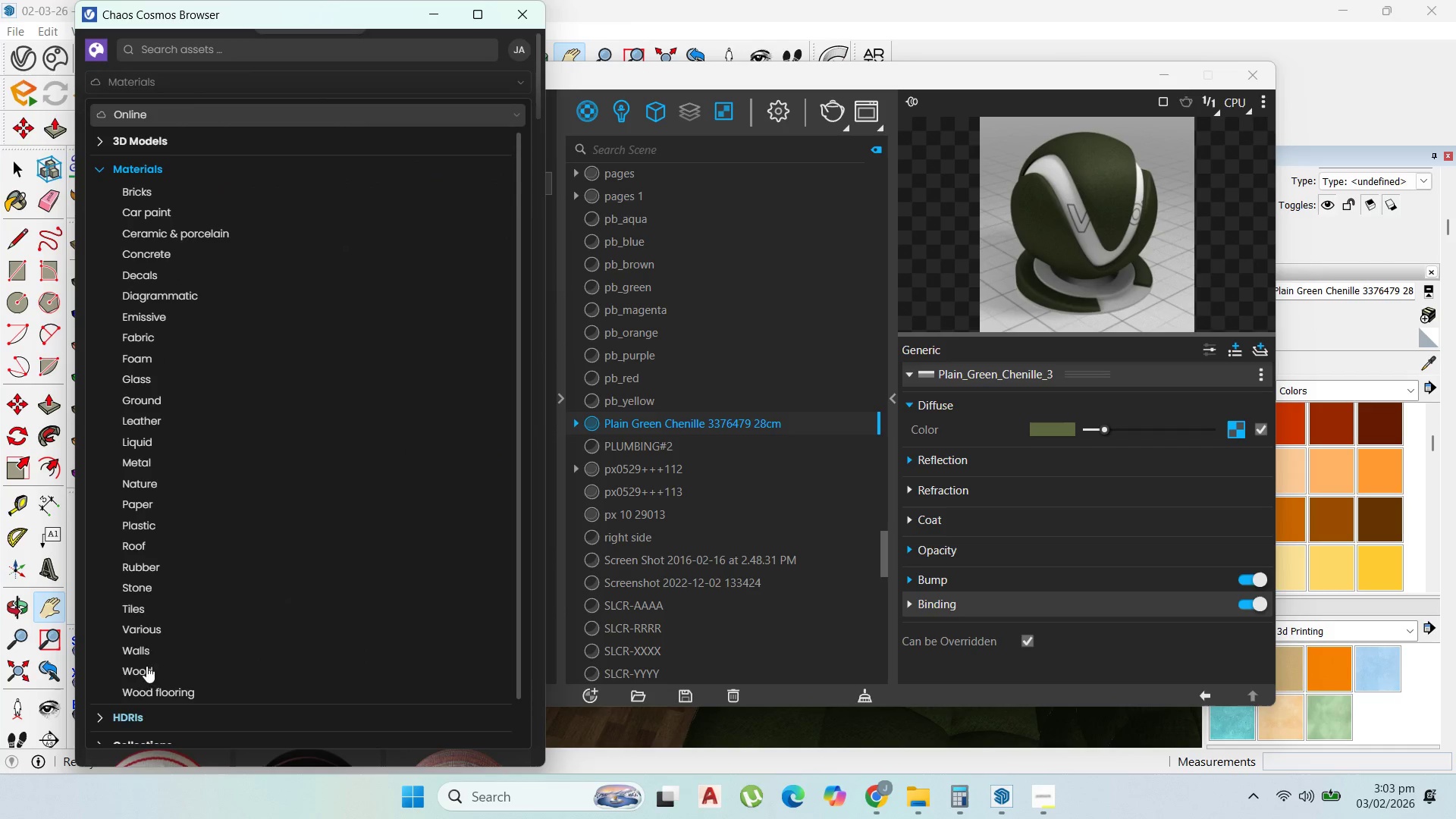 
left_click([146, 669])
 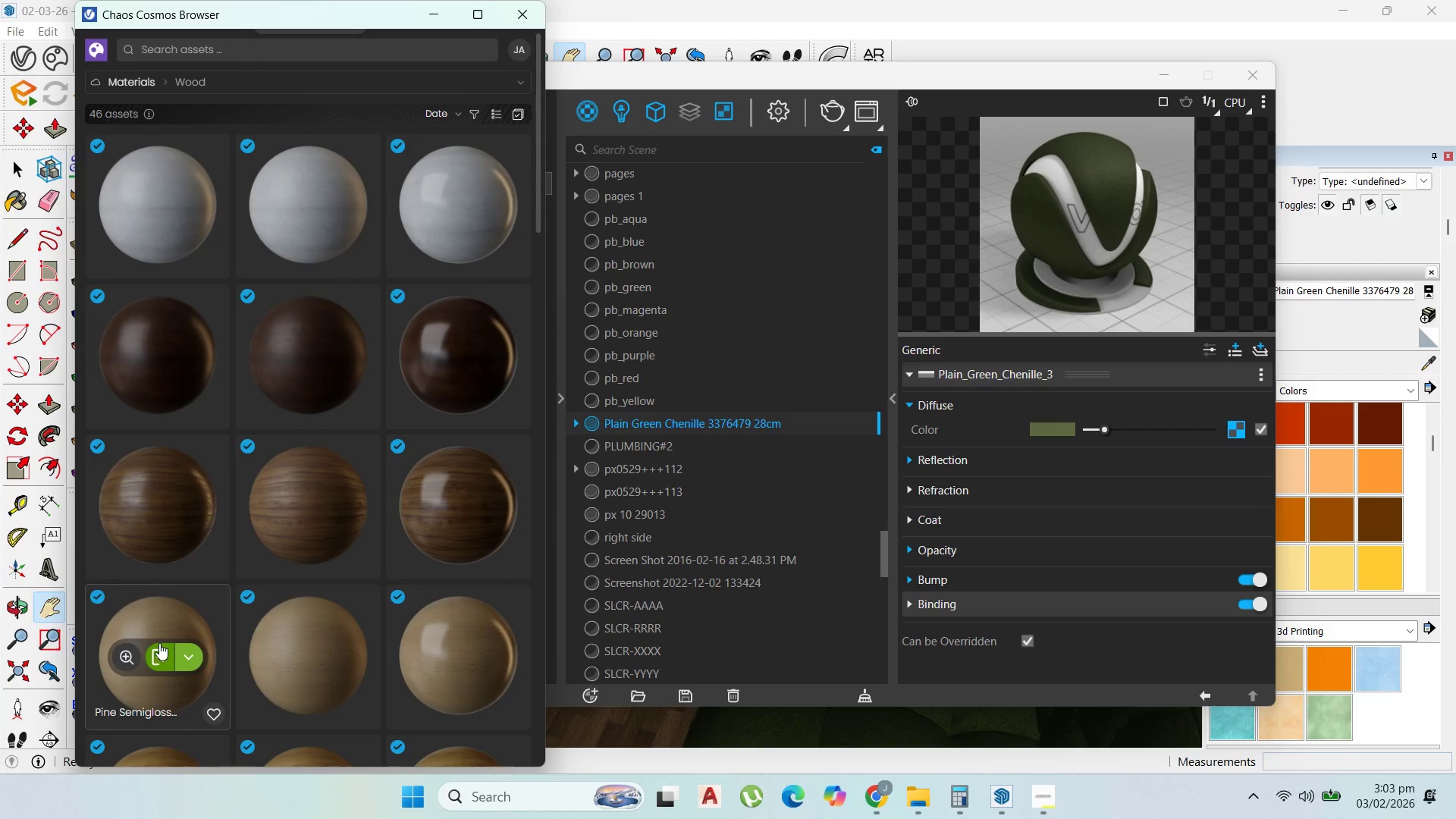 
scroll: coordinate [257, 615], scroll_direction: down, amount: 19.0
 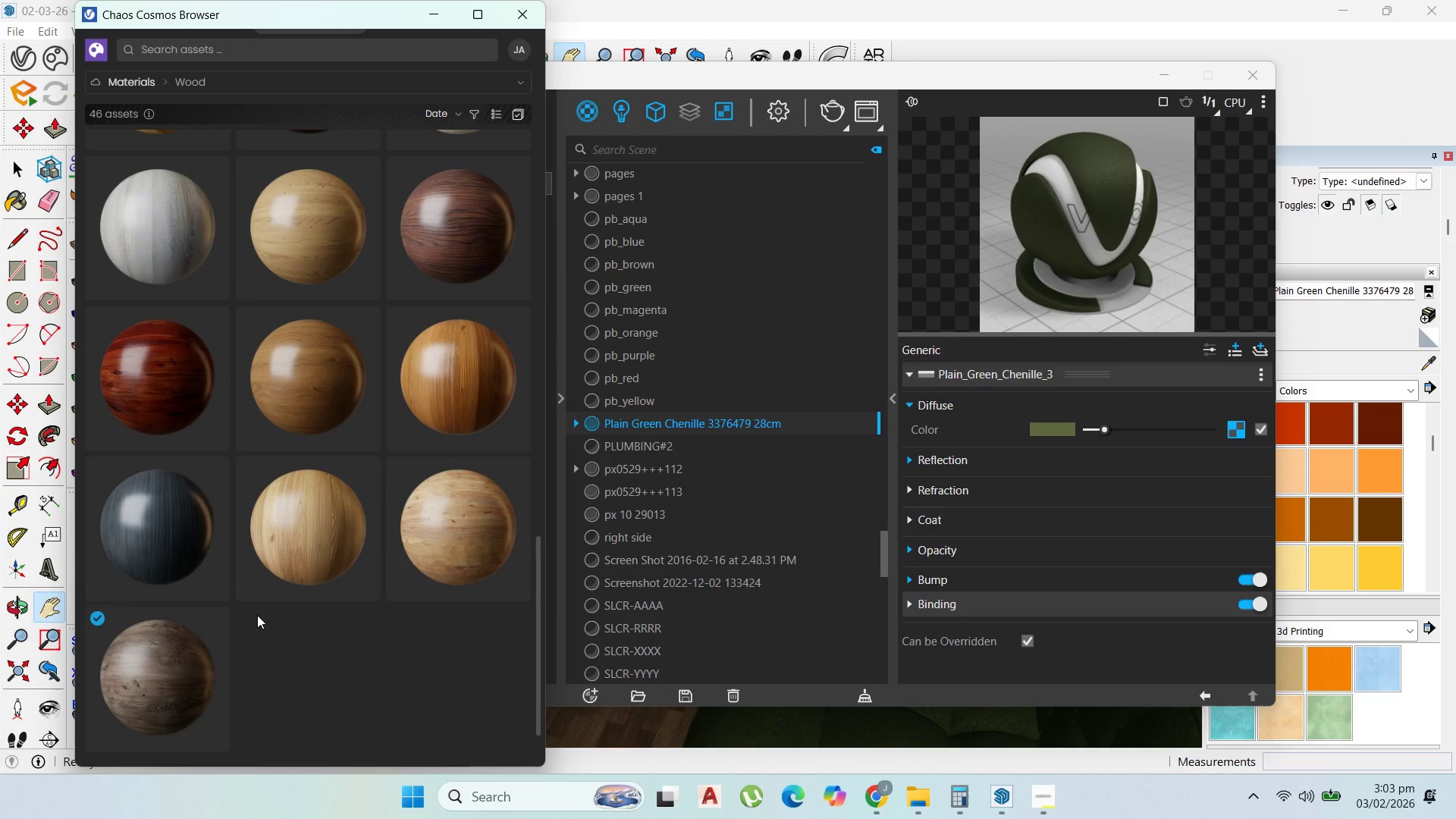 
scroll: coordinate [260, 617], scroll_direction: up, amount: 5.0
 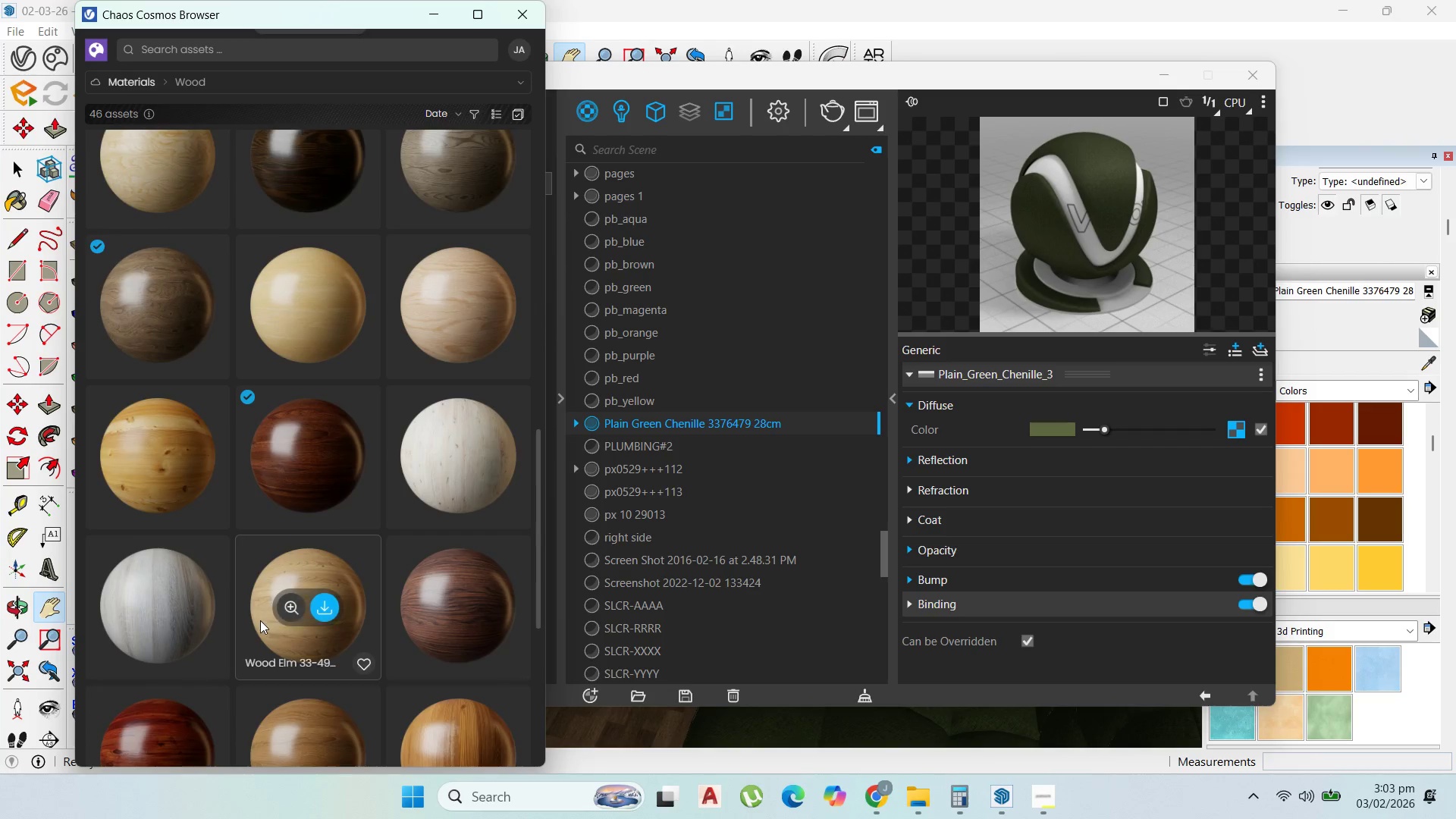 
scroll: coordinate [259, 622], scroll_direction: down, amount: 1.0
 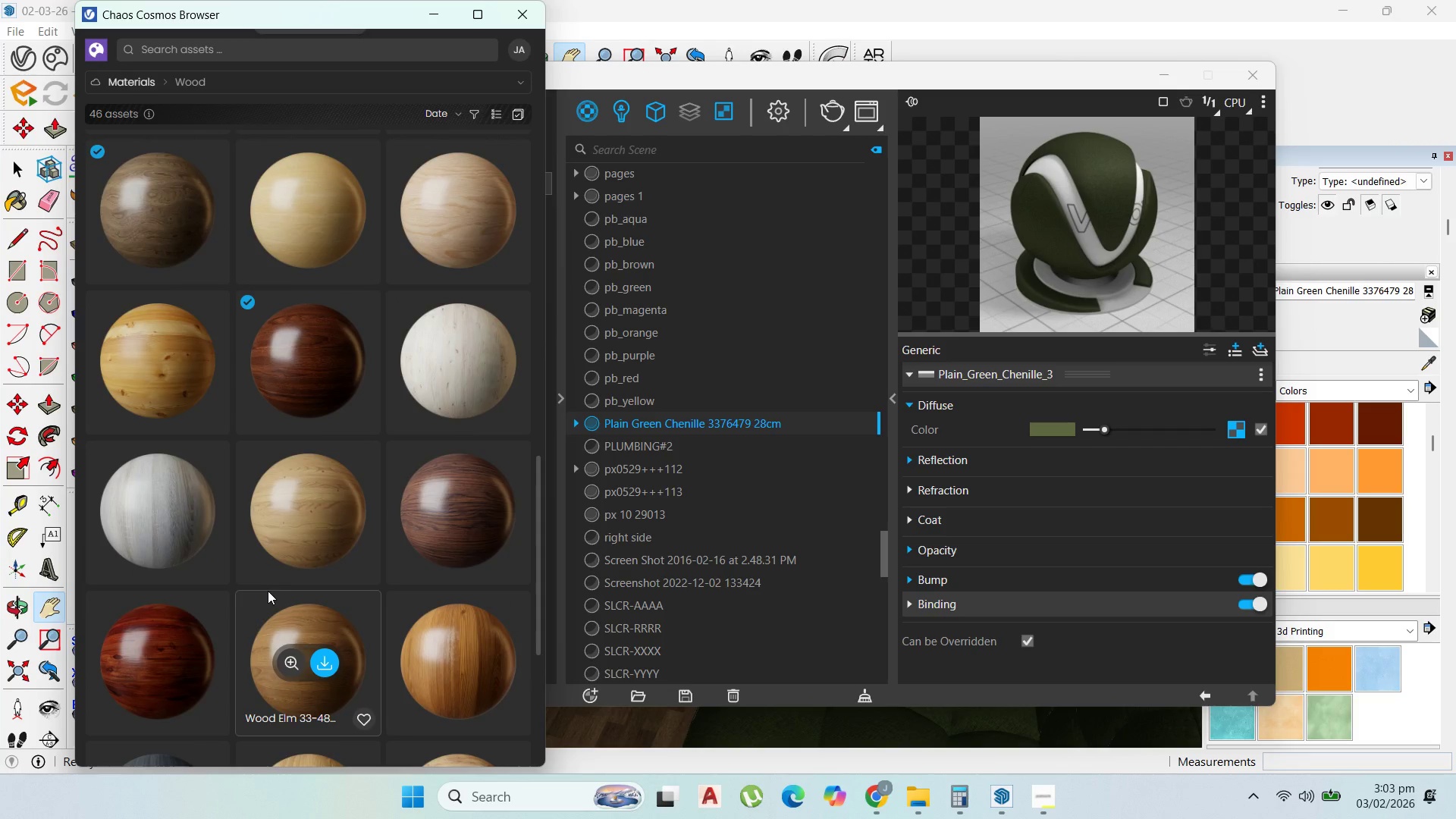 
scroll: coordinate [345, 562], scroll_direction: up, amount: 8.0
 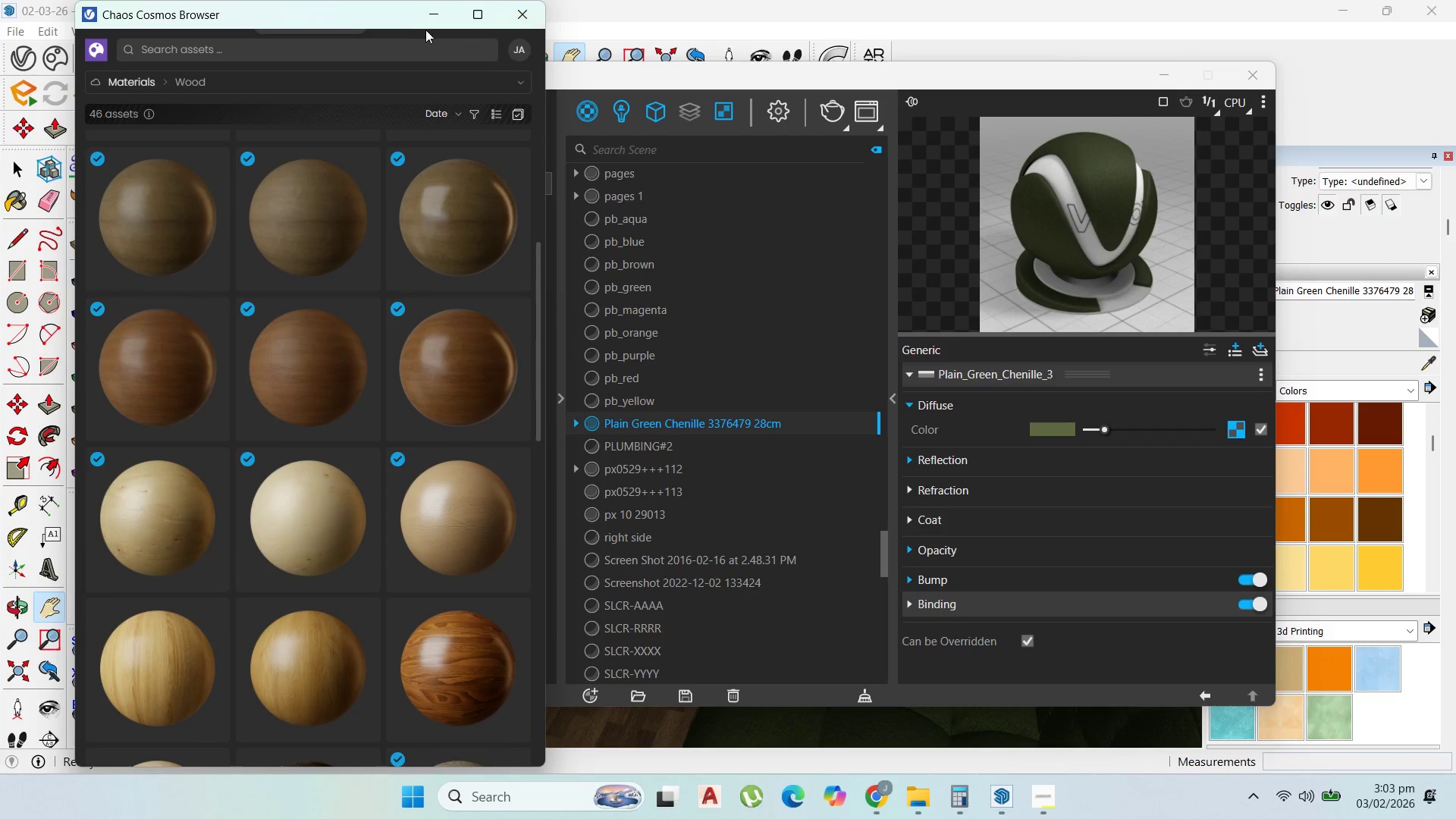 
left_click([425, 8])
 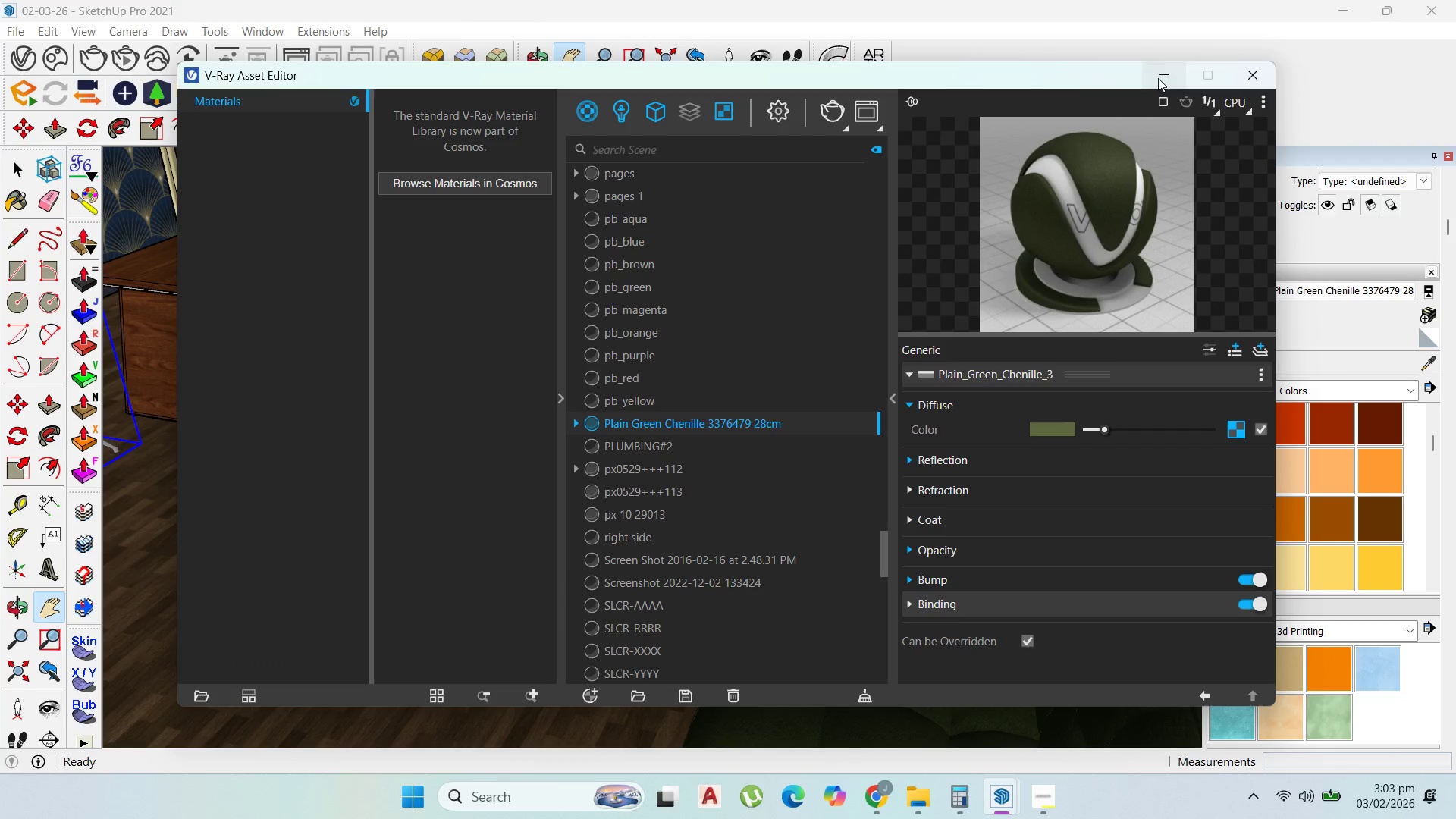 
left_click([1161, 78])
 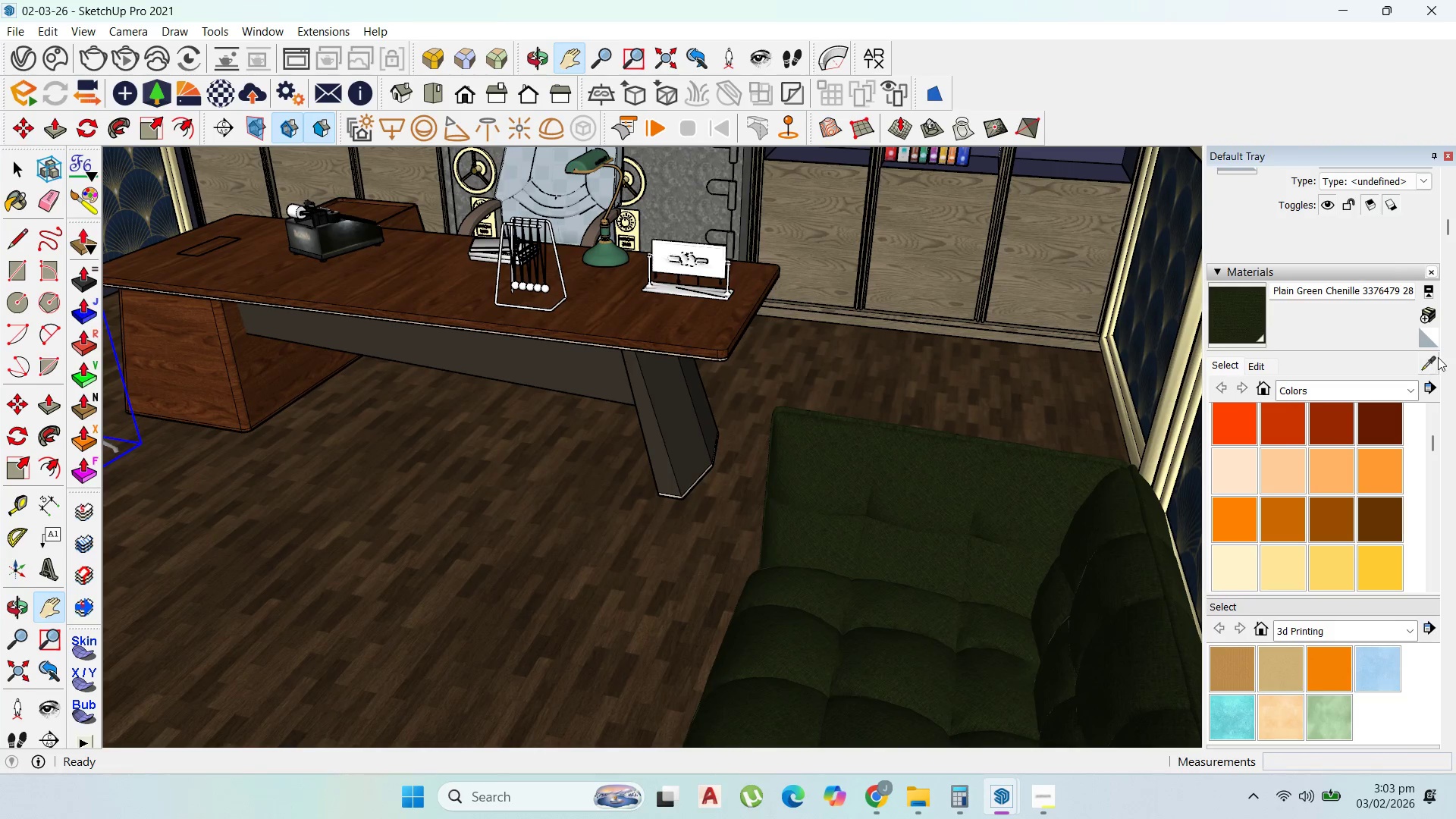 
left_click([1429, 354])
 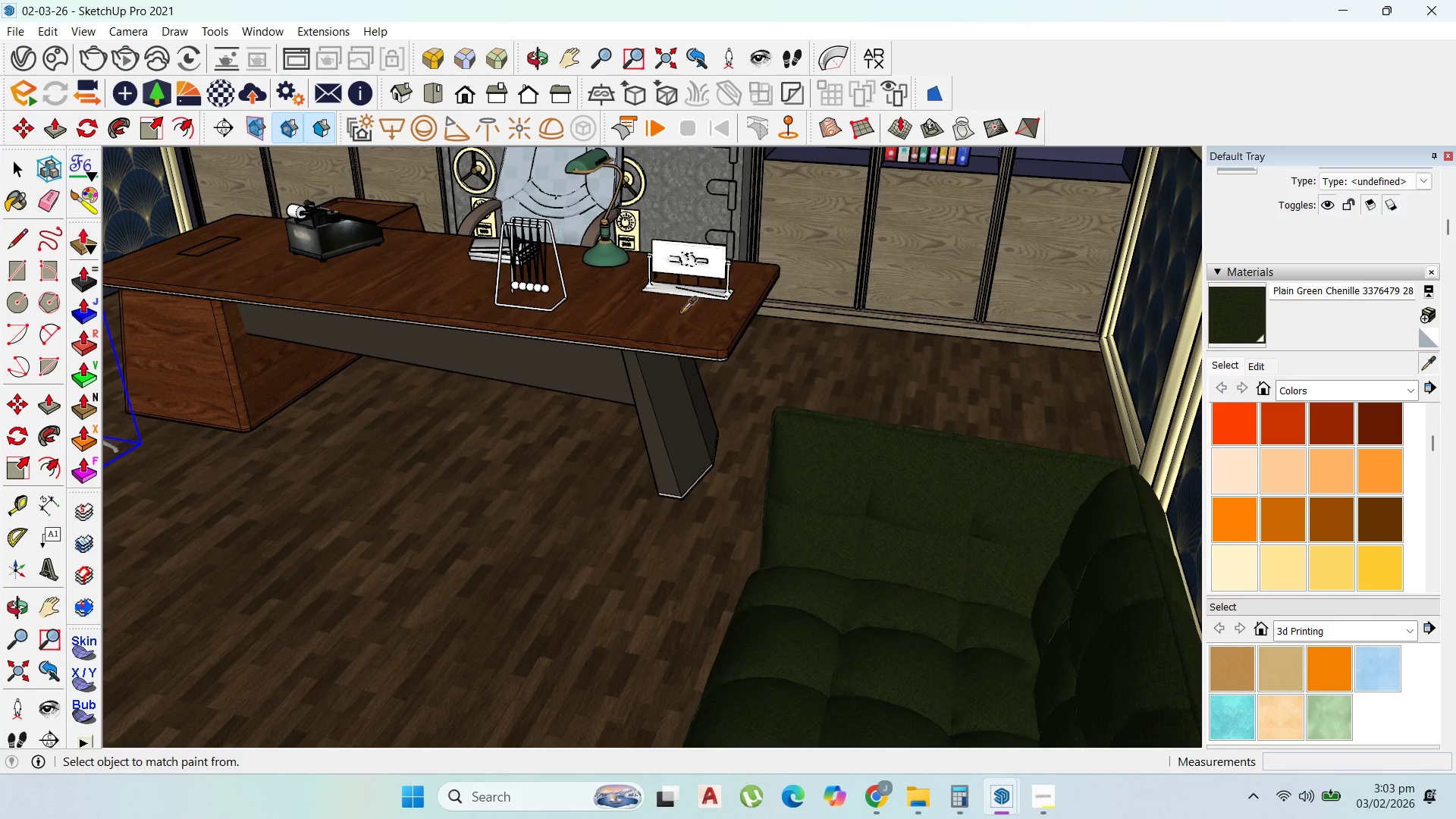 
left_click([681, 316])
 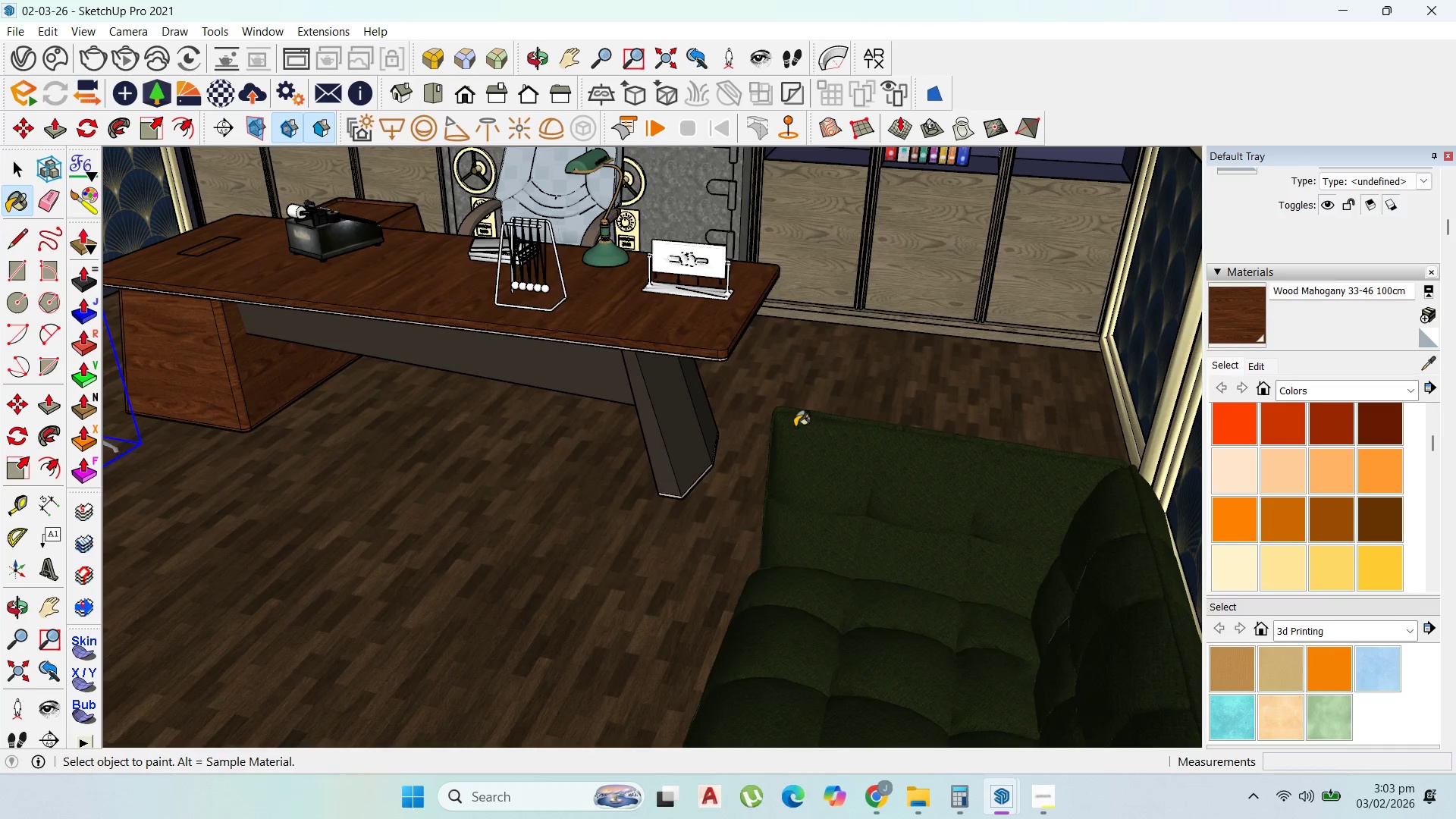 
scroll: coordinate [811, 451], scroll_direction: down, amount: 2.0
 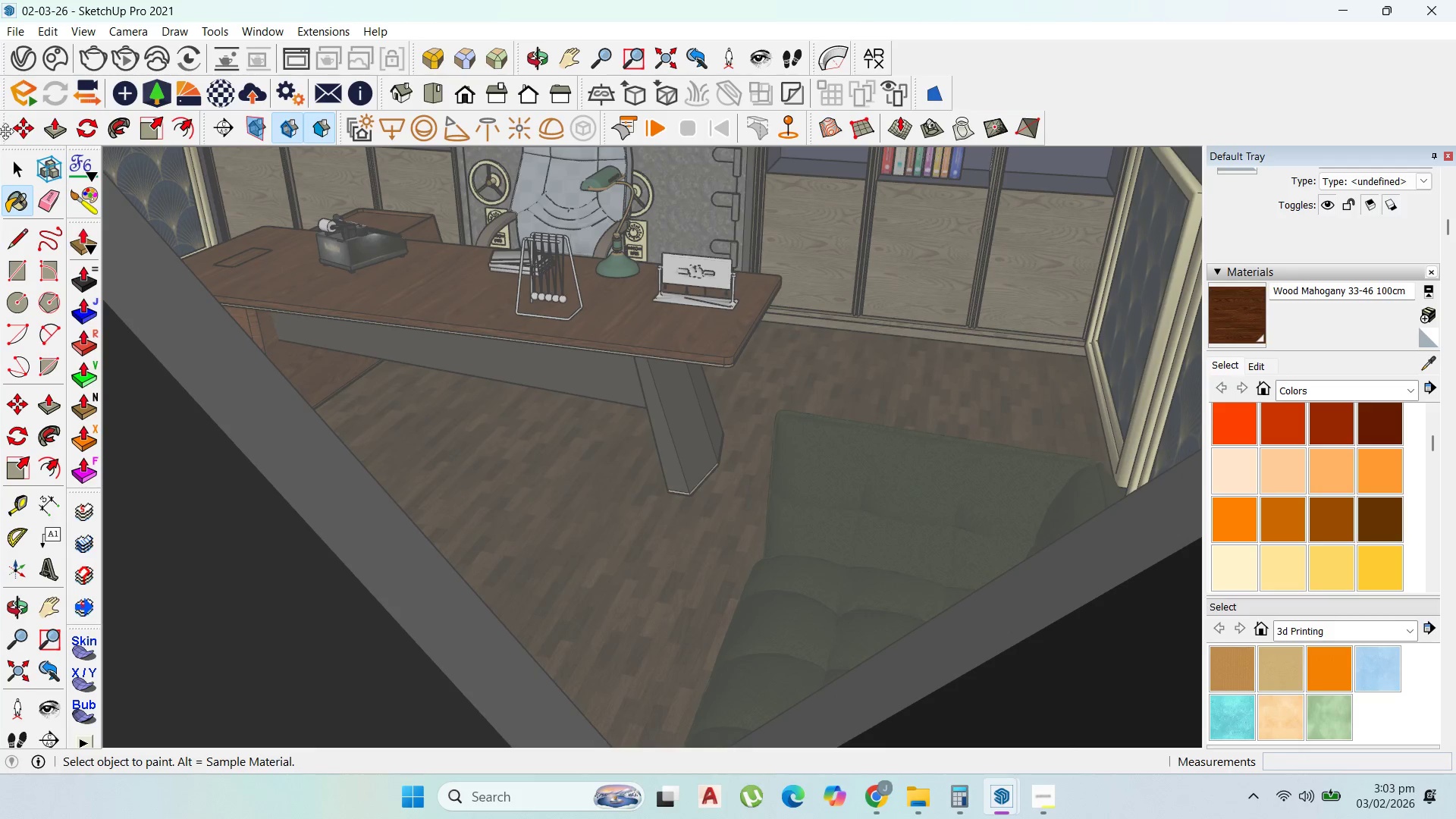 
left_click([19, 159])
 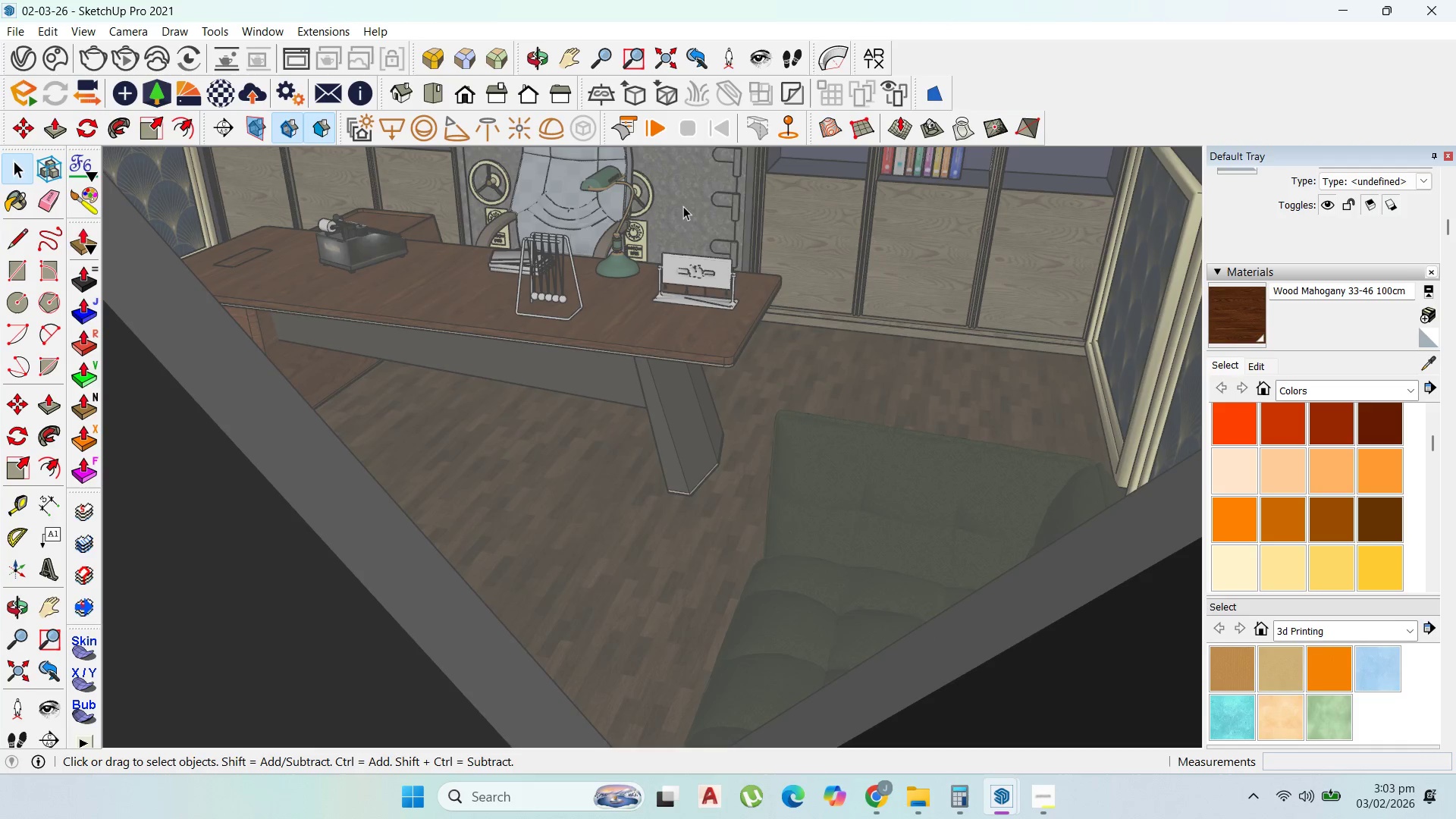 
scroll: coordinate [912, 211], scroll_direction: up, amount: 56.0
 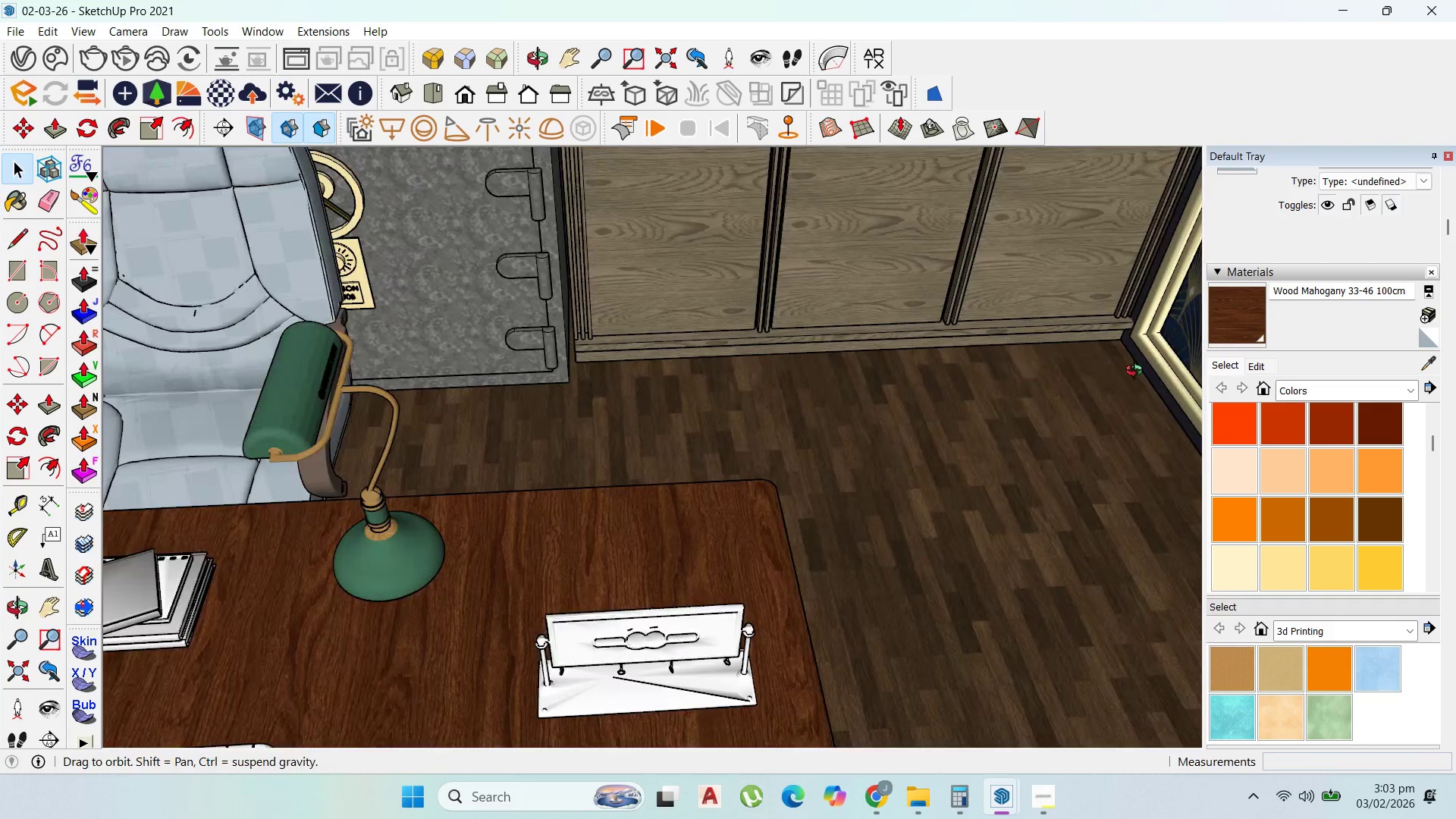 
scroll: coordinate [1051, 385], scroll_direction: down, amount: 11.0
 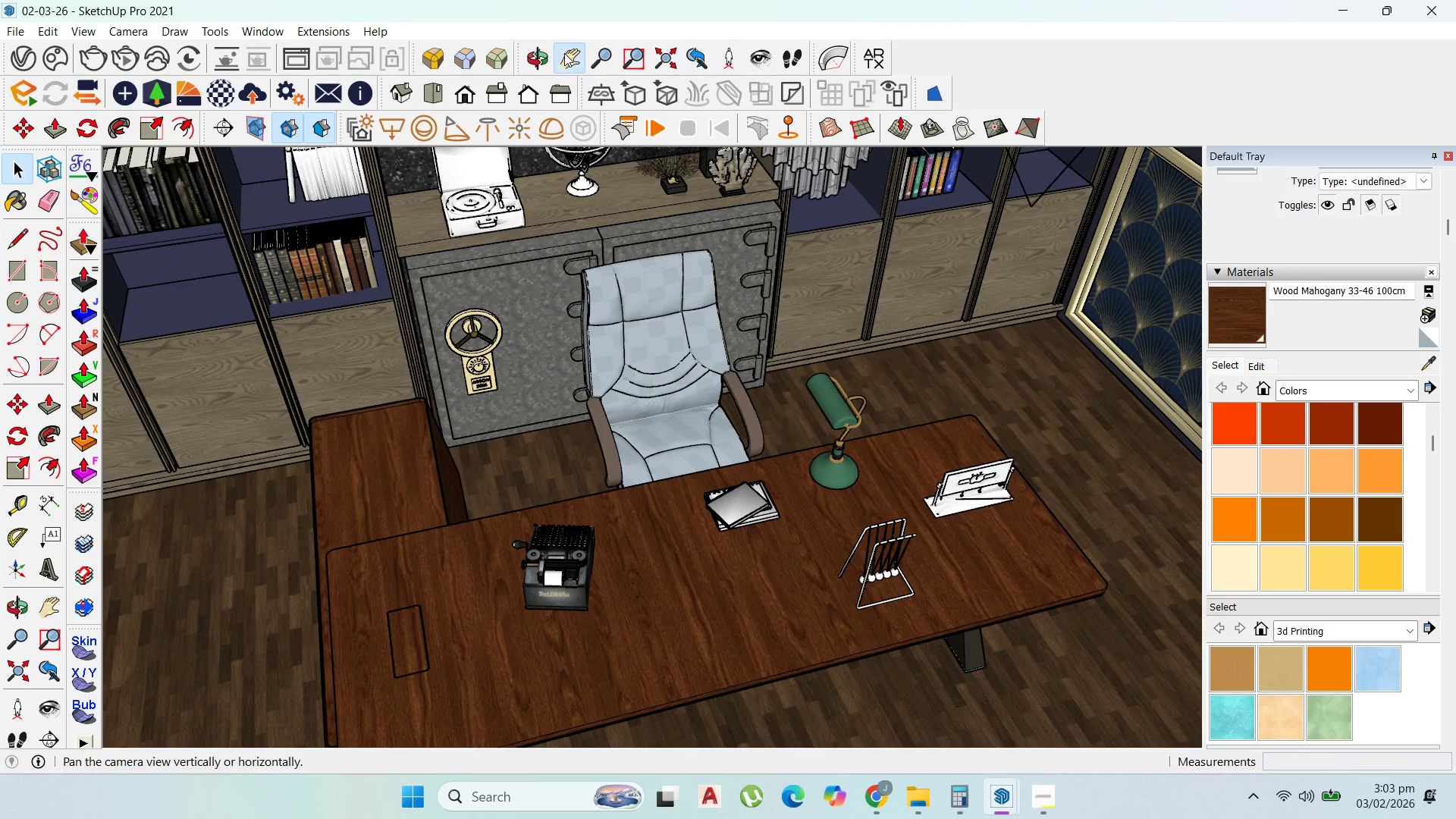 
left_click_drag(start_coordinate=[526, 229], to_coordinate=[494, 306])
 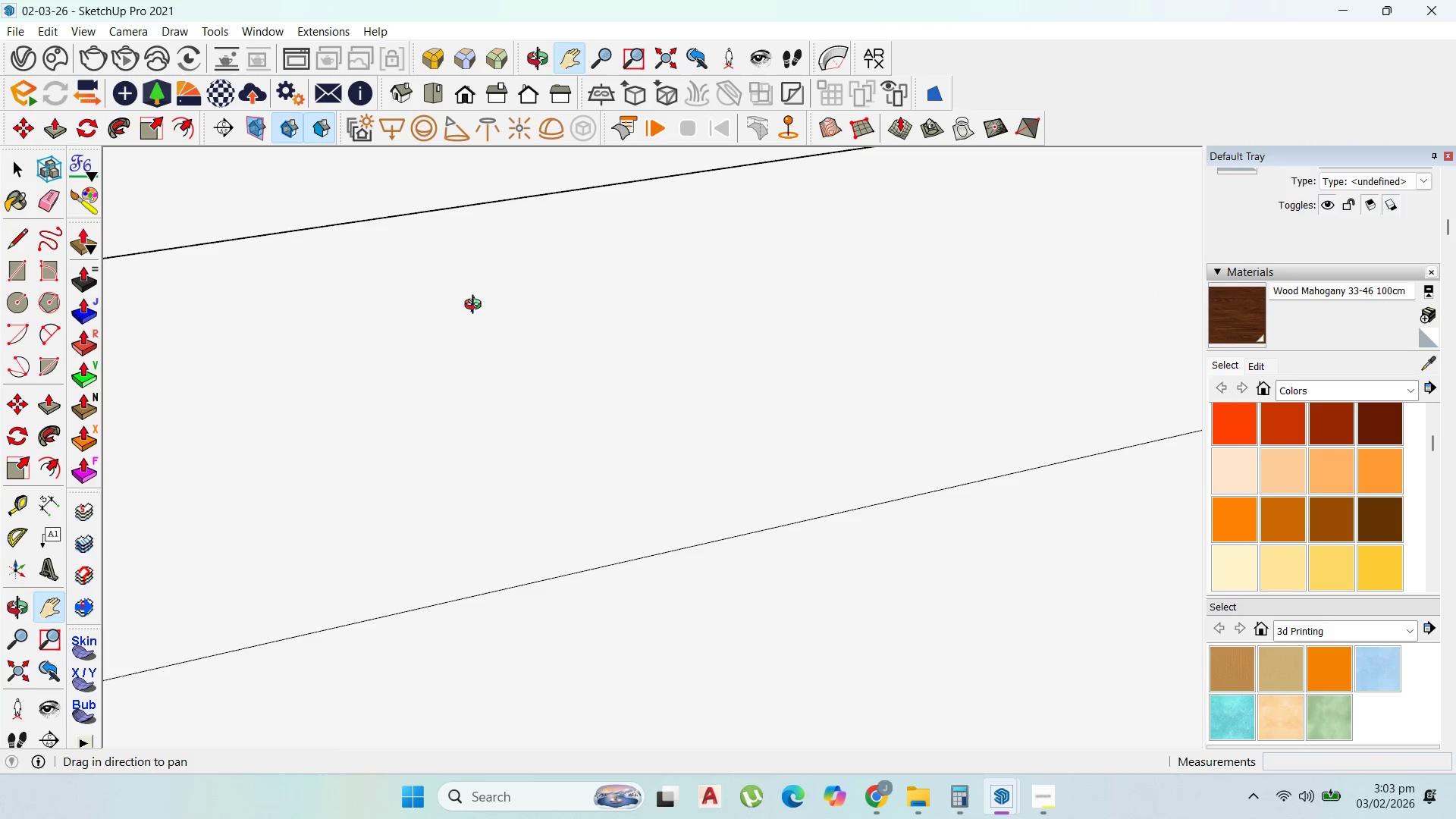 
scroll: coordinate [592, 480], scroll_direction: up, amount: 72.0
 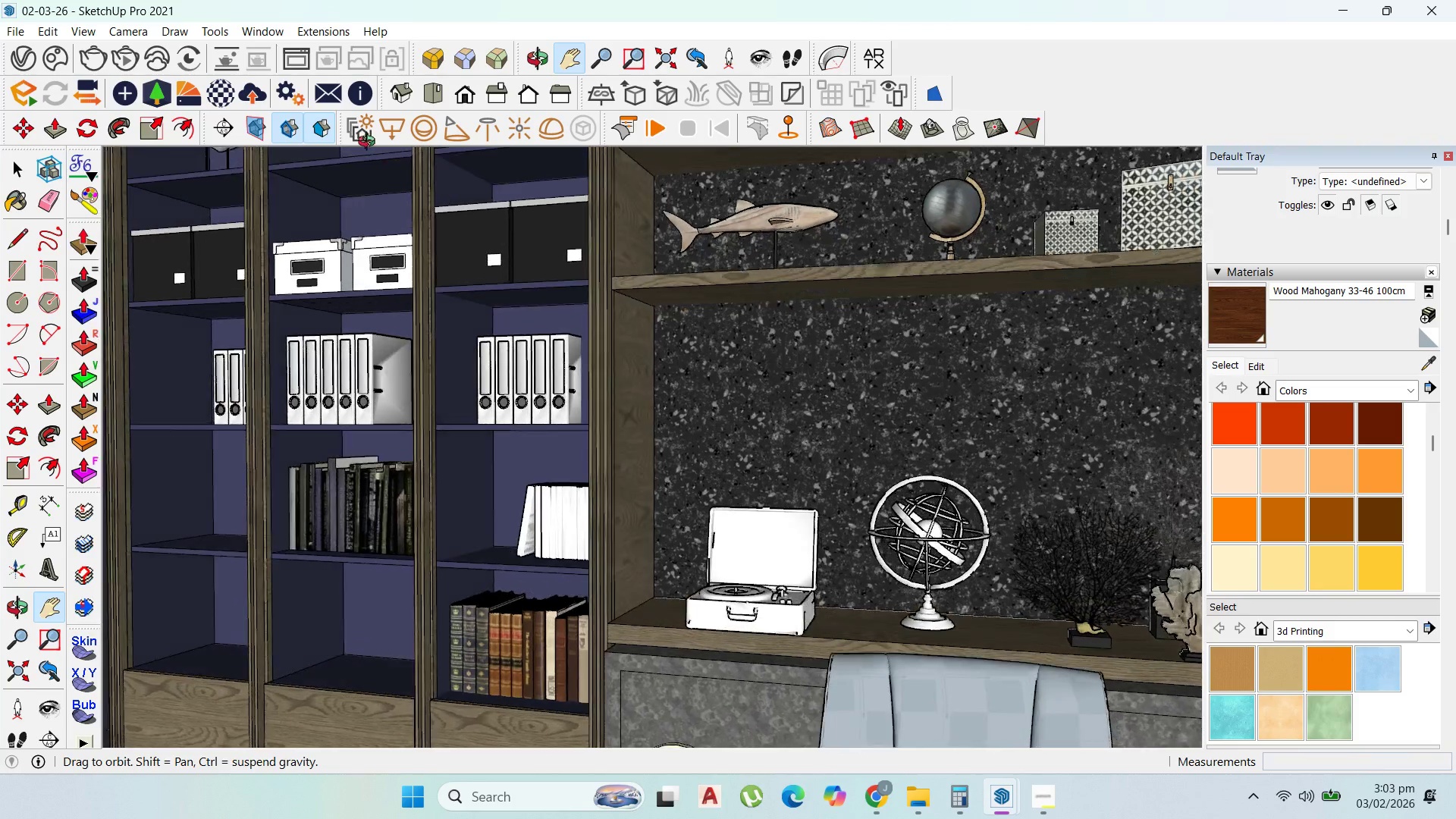 
left_click_drag(start_coordinate=[632, 252], to_coordinate=[719, 502])
 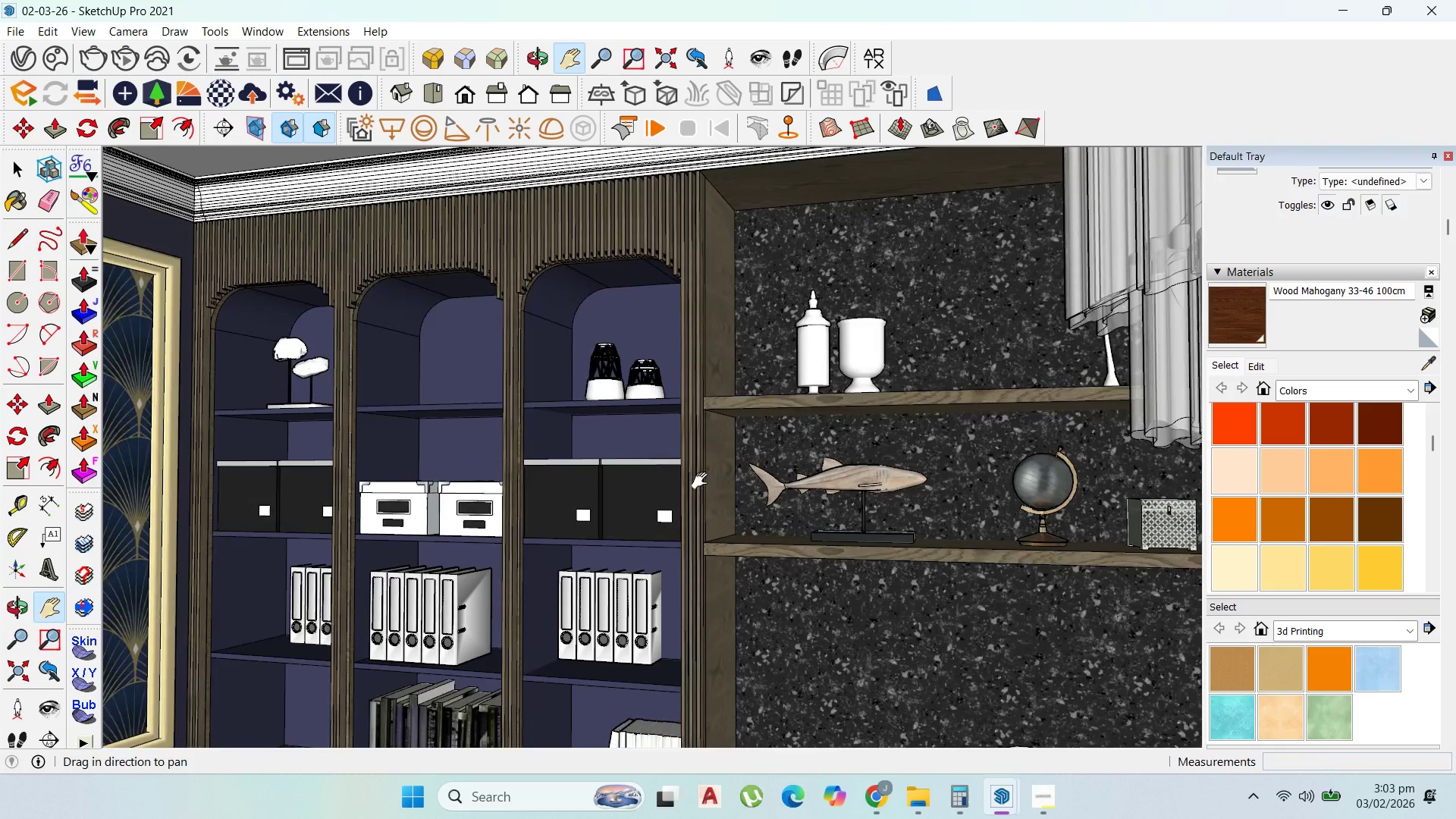 
scroll: coordinate [703, 481], scroll_direction: up, amount: 1.0
 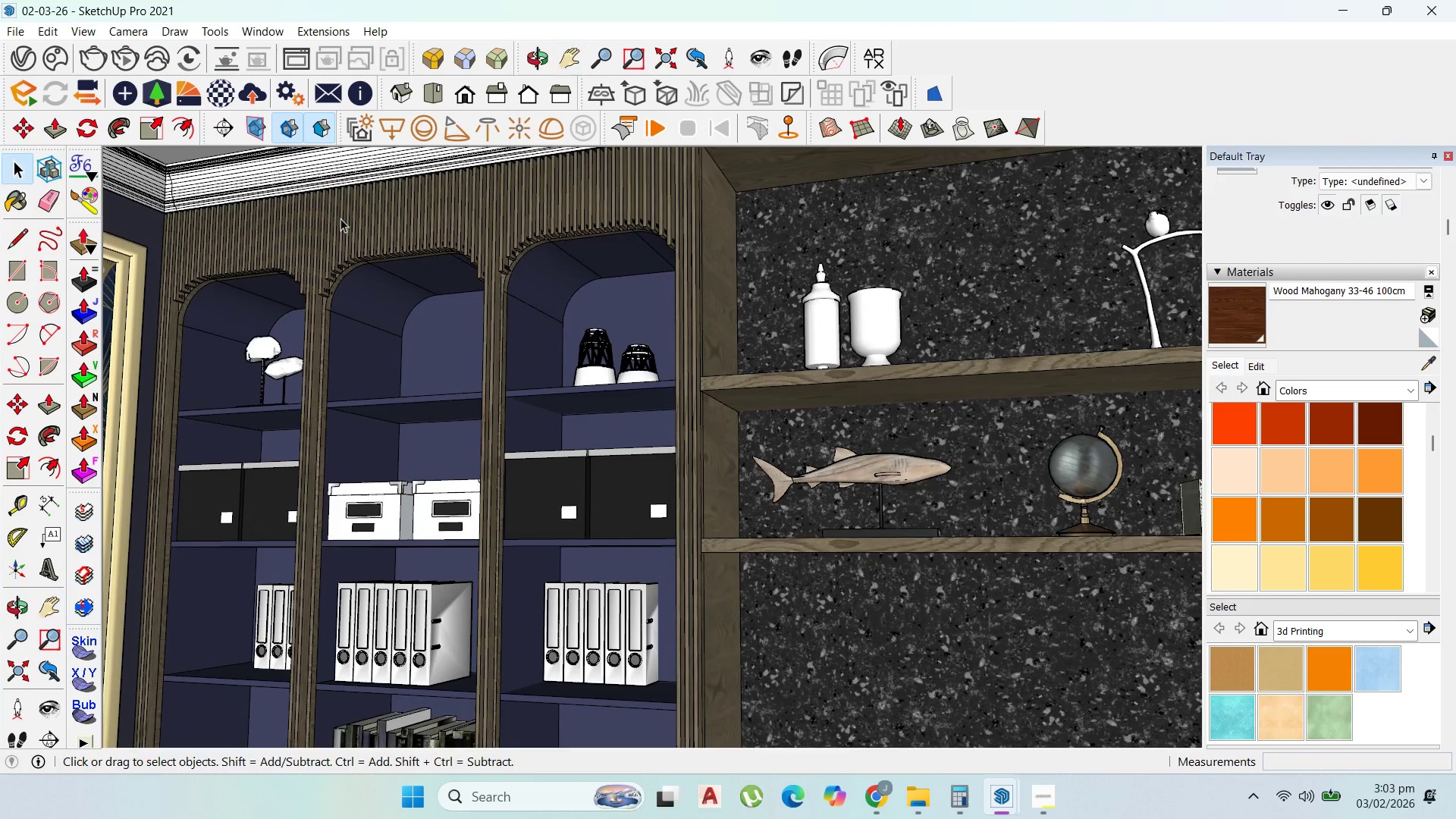 
double_click([487, 230])
 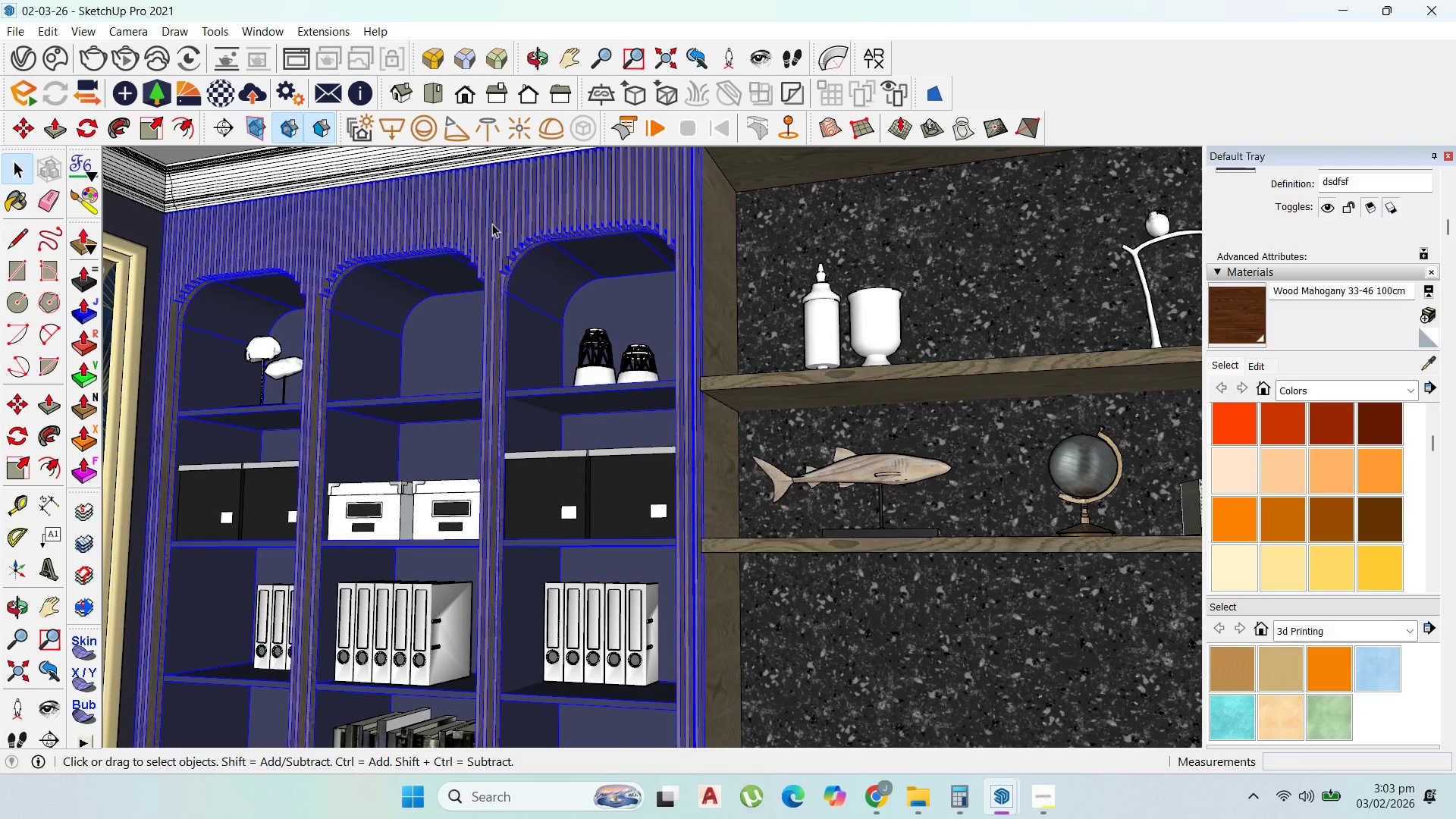 
double_click([492, 224])
 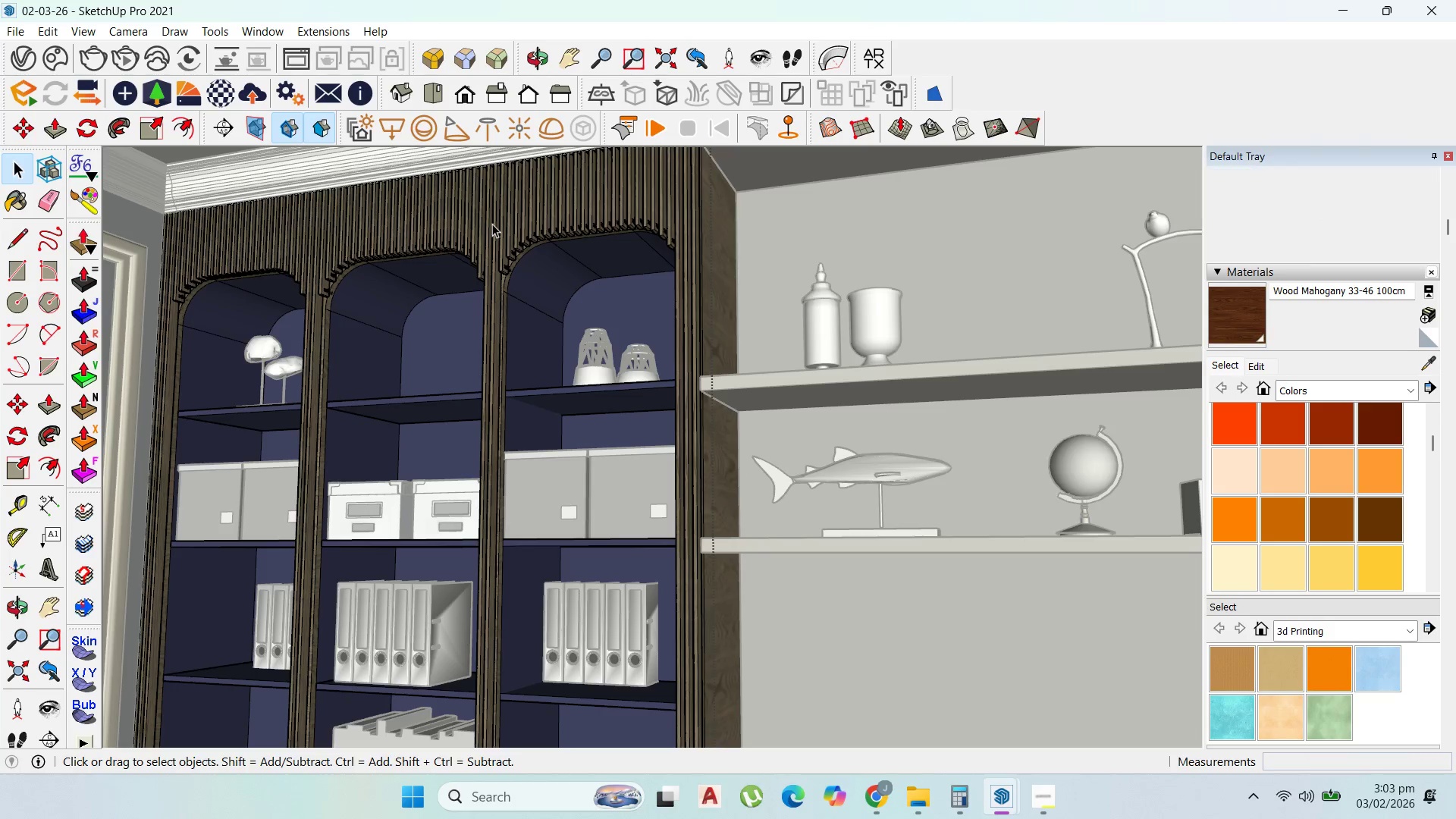 
left_click([492, 224])
 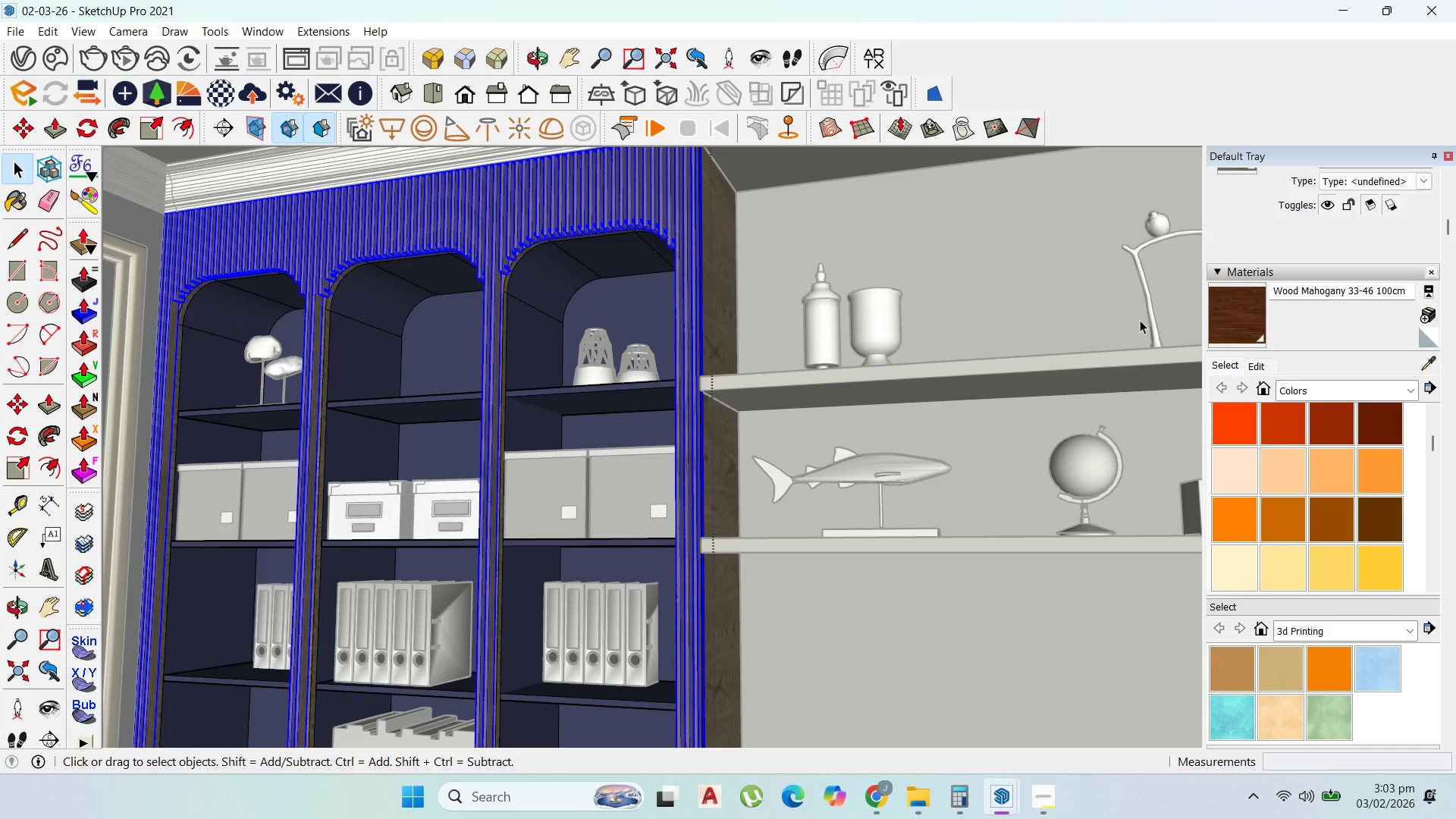 
left_click([1221, 312])
 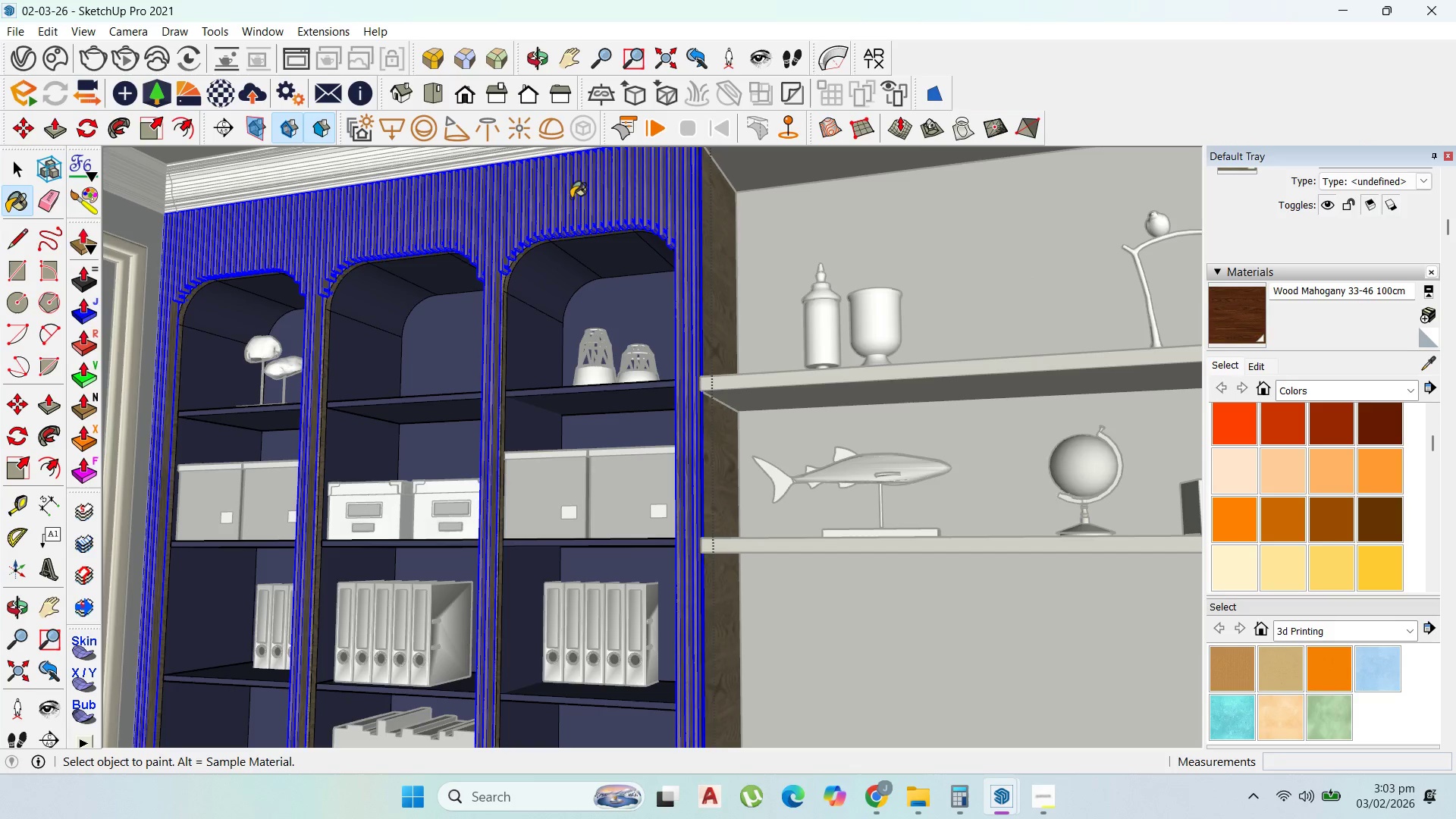 
left_click([574, 203])
 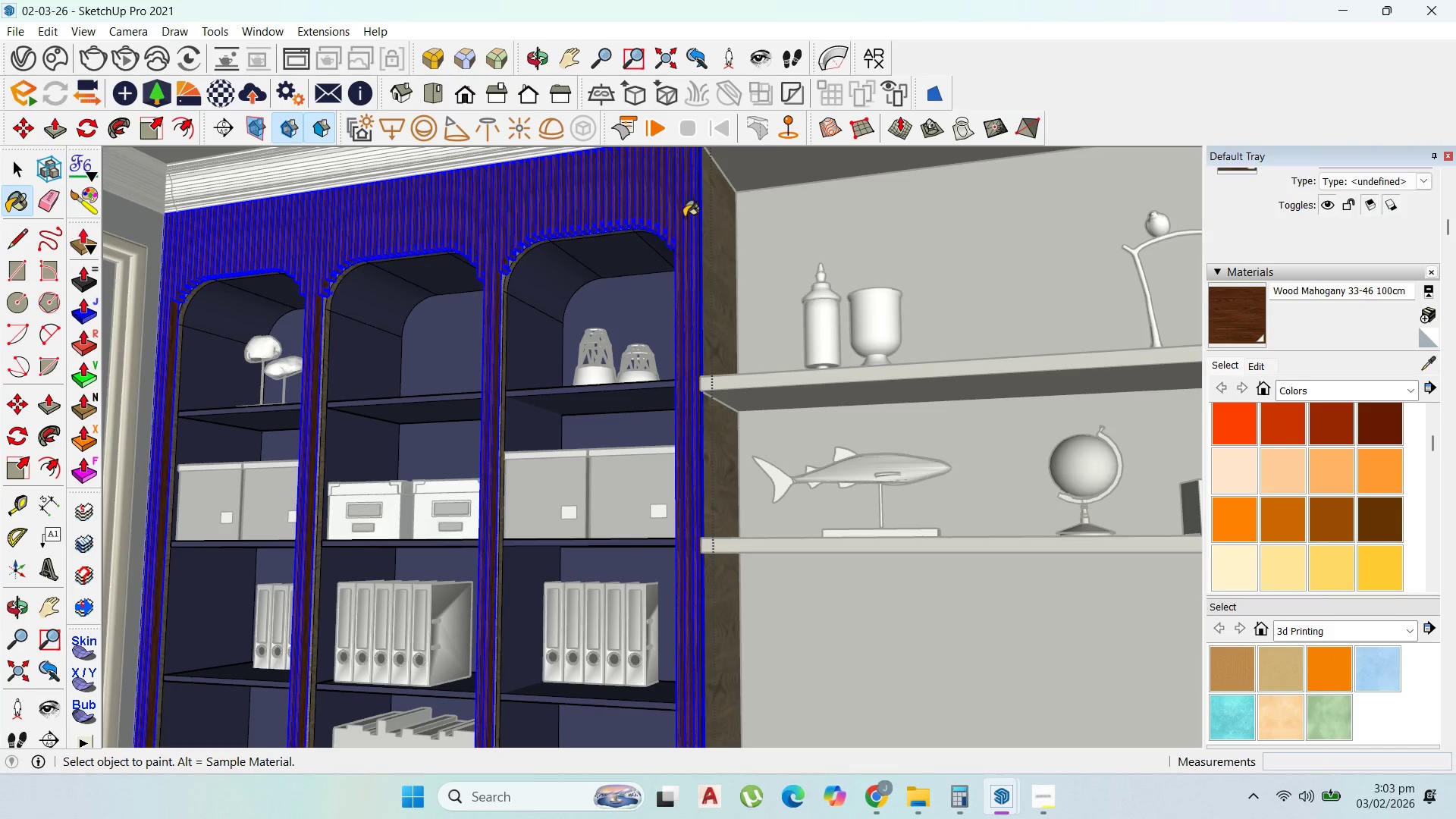 
scroll: coordinate [700, 238], scroll_direction: up, amount: 16.0
 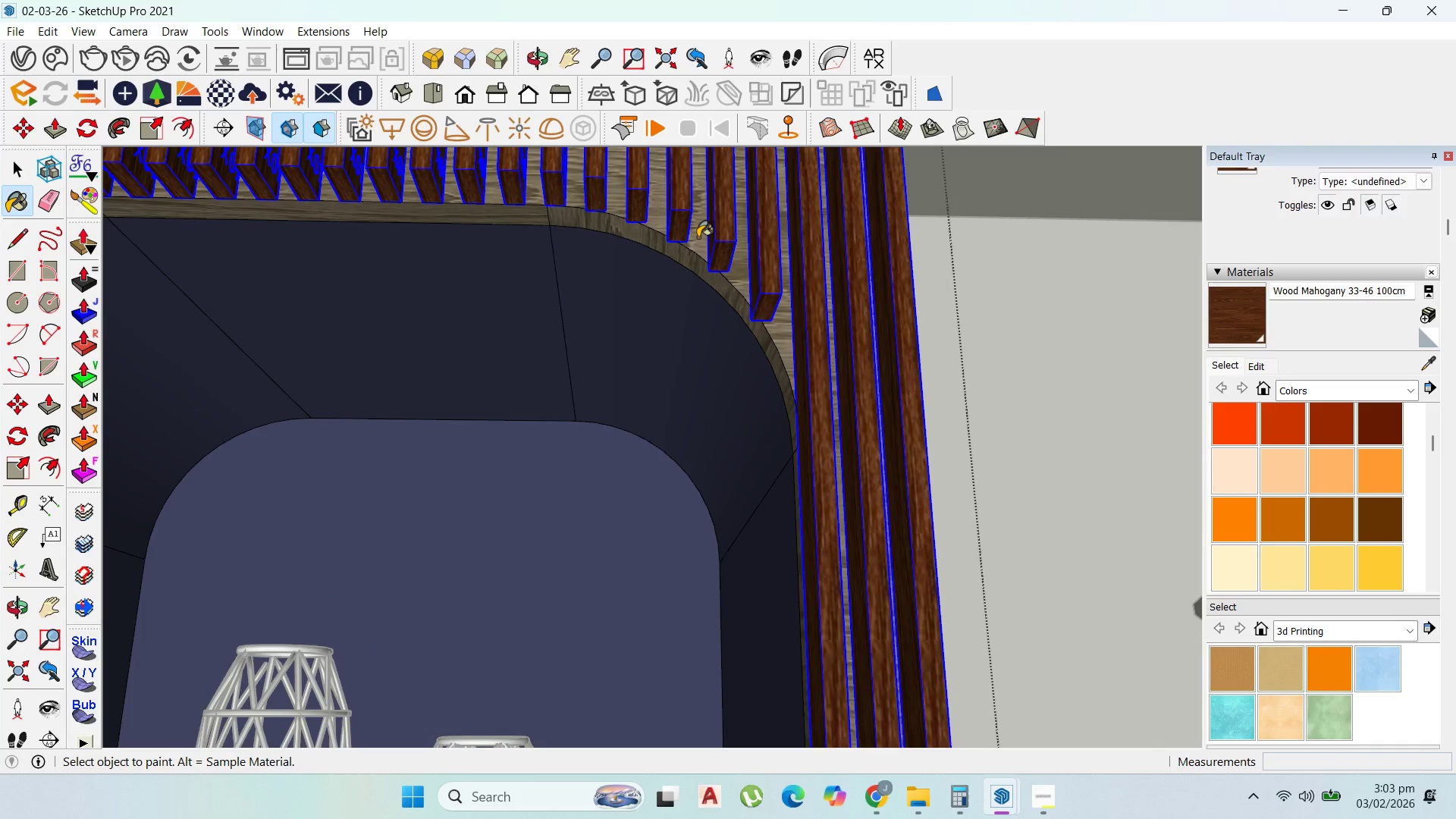 
left_click([701, 237])
 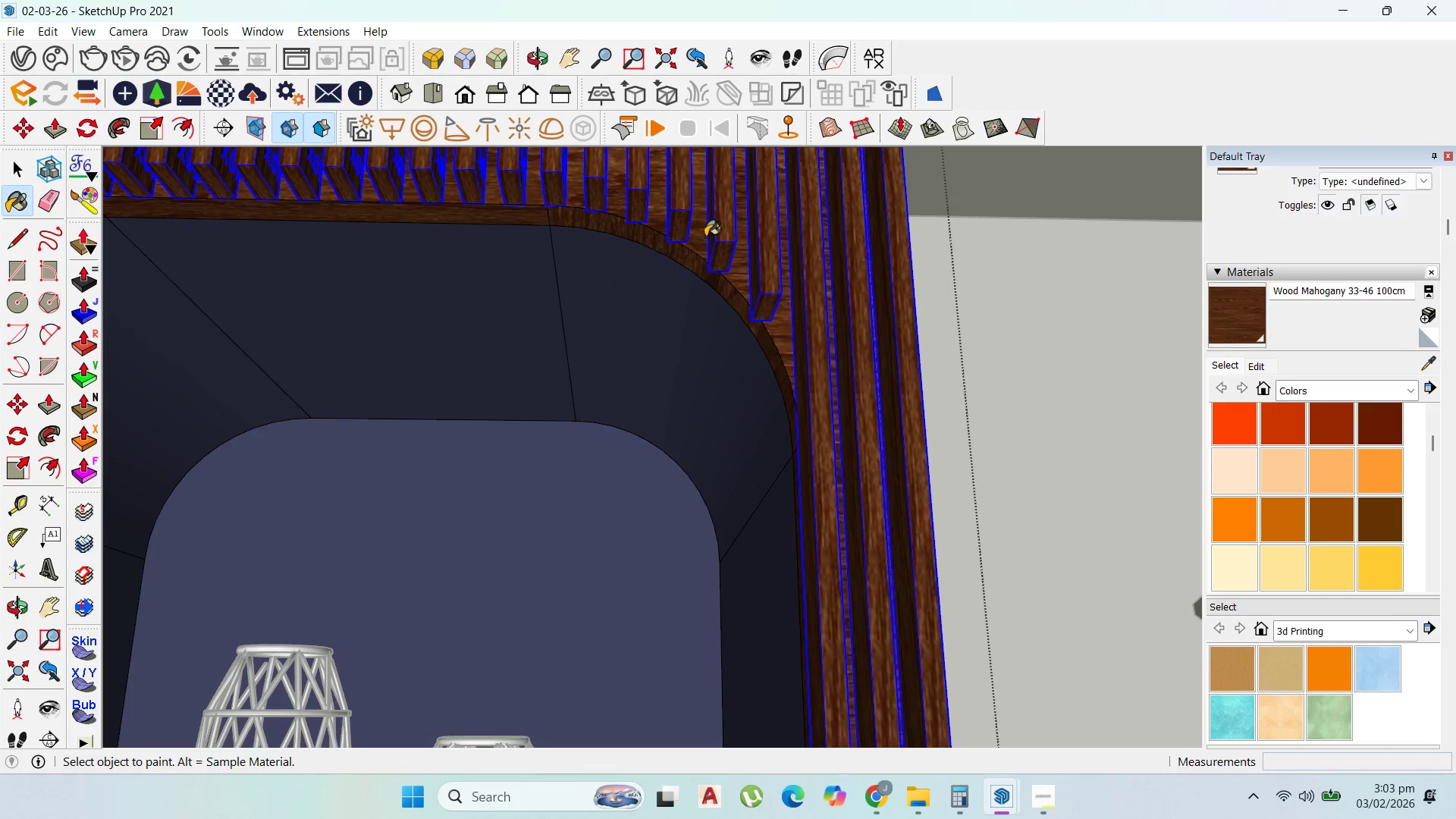 
scroll: coordinate [675, 289], scroll_direction: down, amount: 9.0
 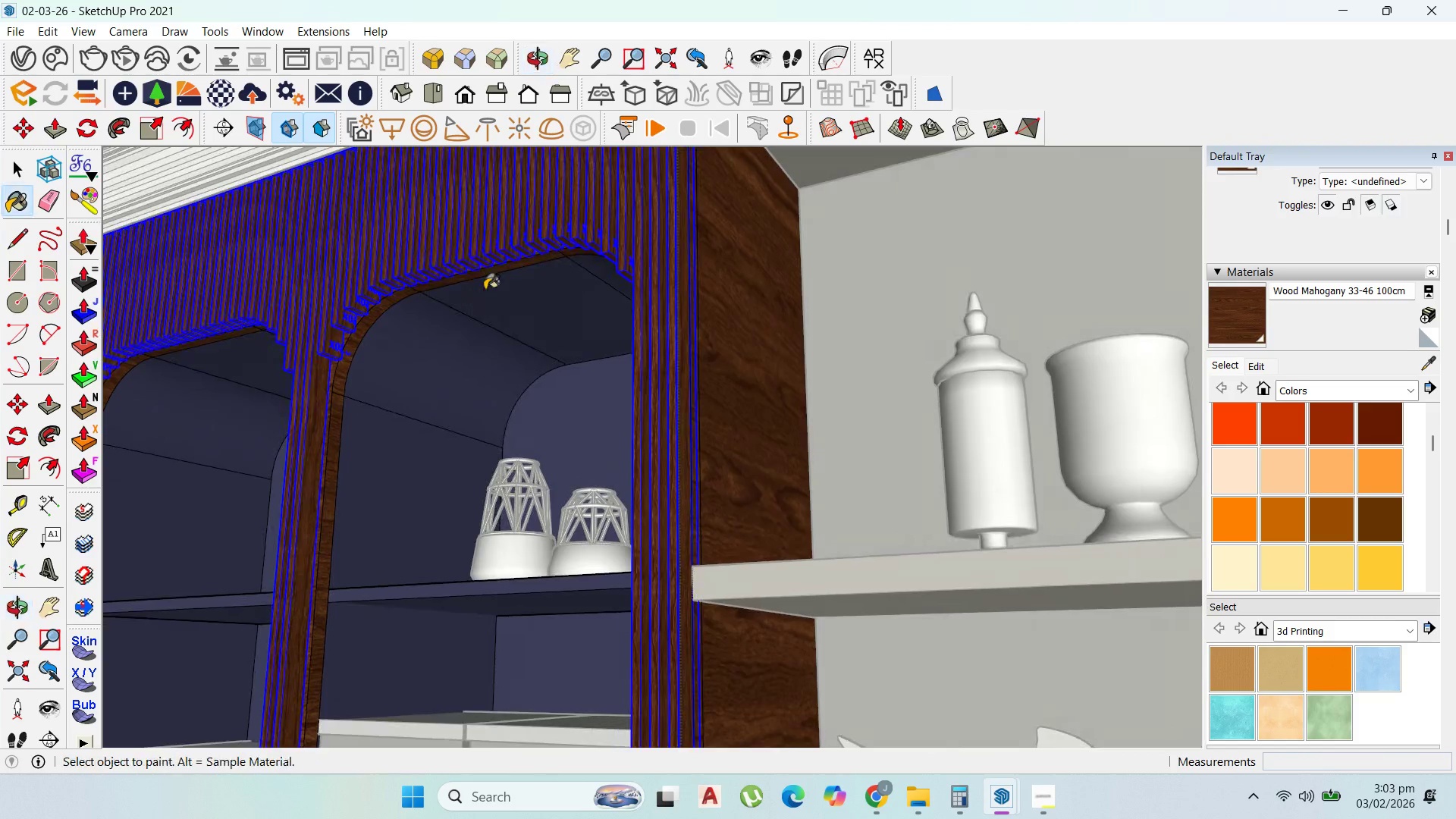 
scroll: coordinate [428, 262], scroll_direction: up, amount: 14.0
 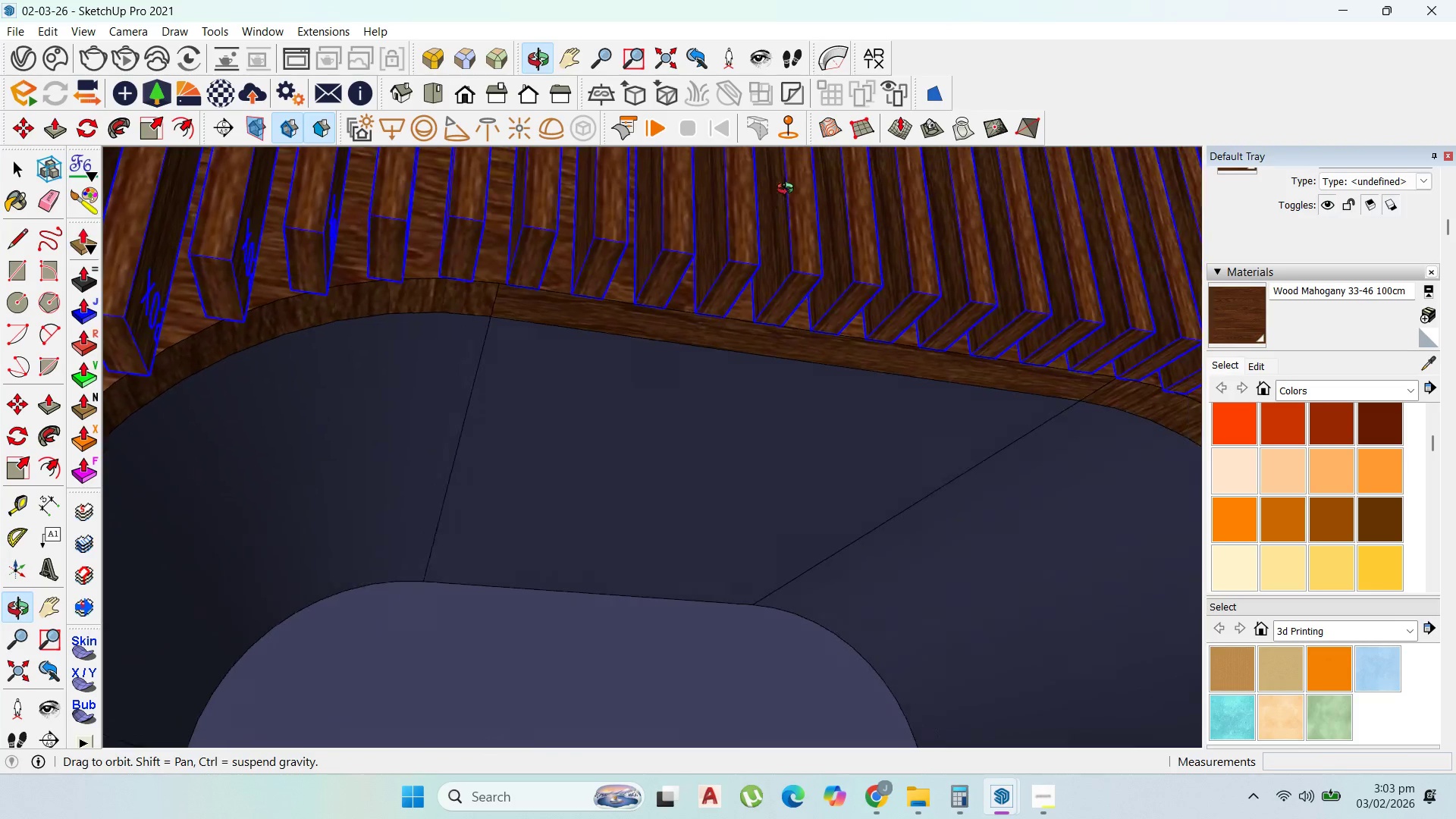 
scroll: coordinate [891, 488], scroll_direction: down, amount: 20.0
 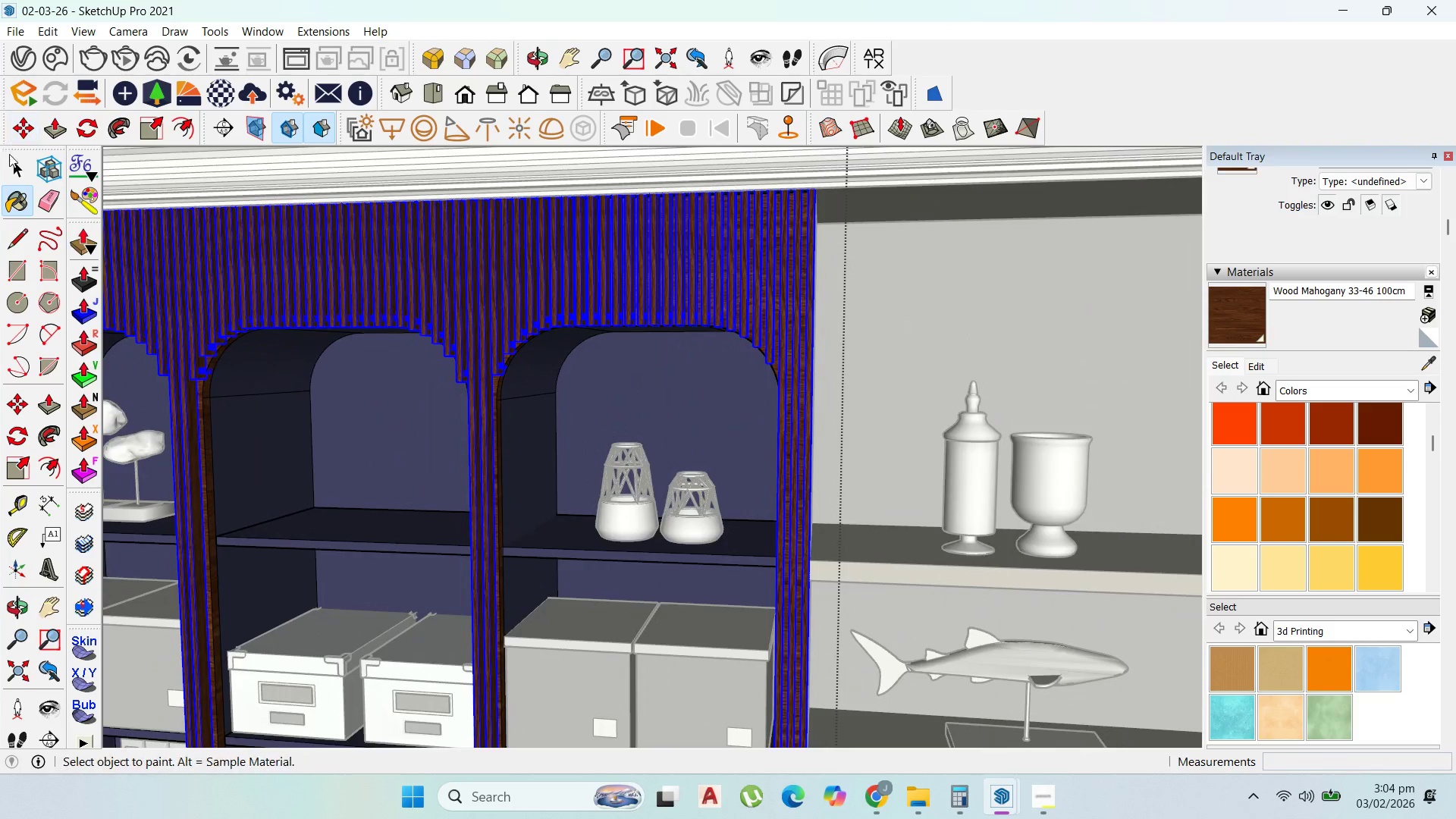 
left_click([11, 165])
 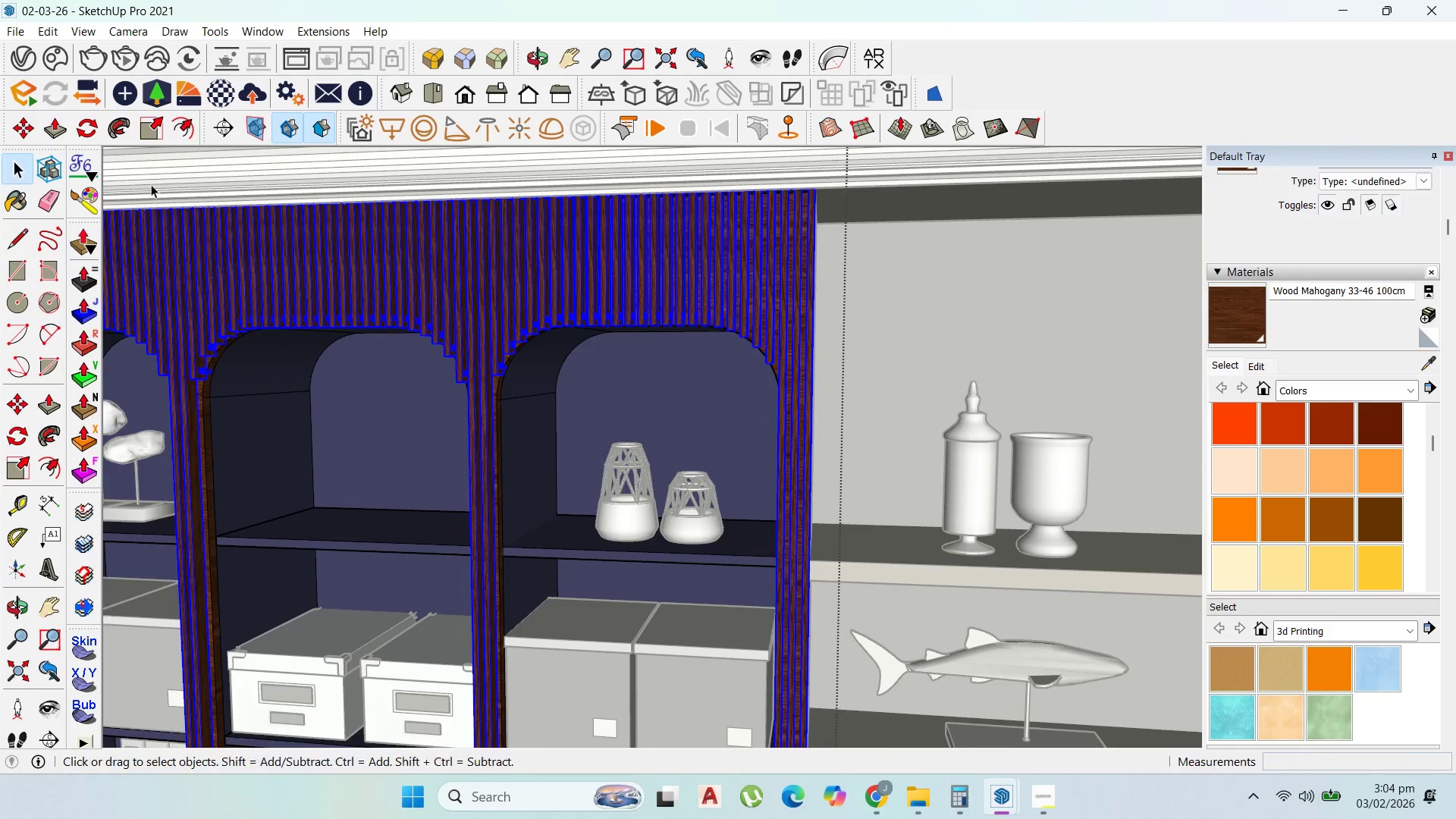 
key(Escape)
 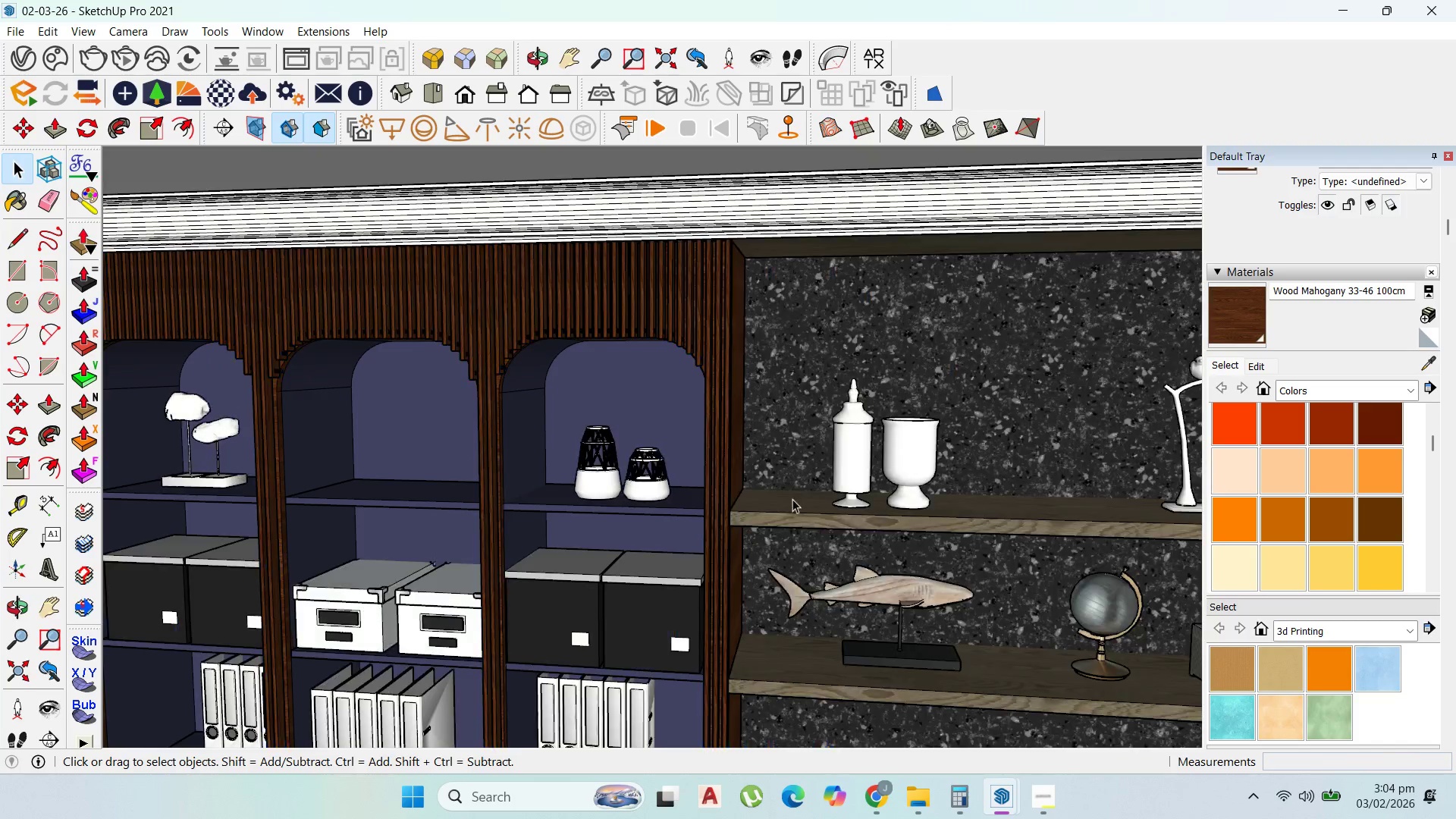 
key(Escape)
 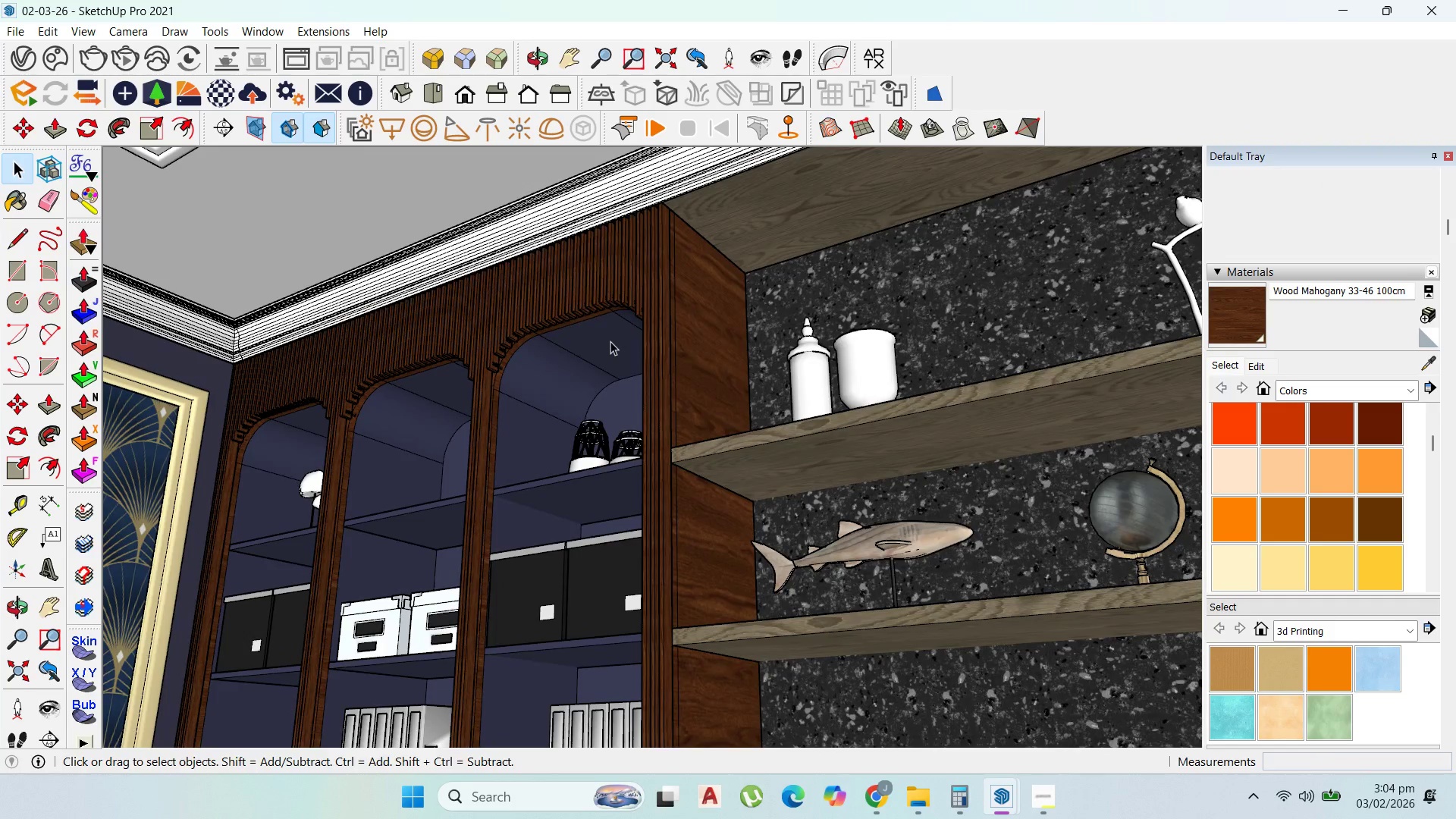 
scroll: coordinate [576, 191], scroll_direction: down, amount: 5.0
 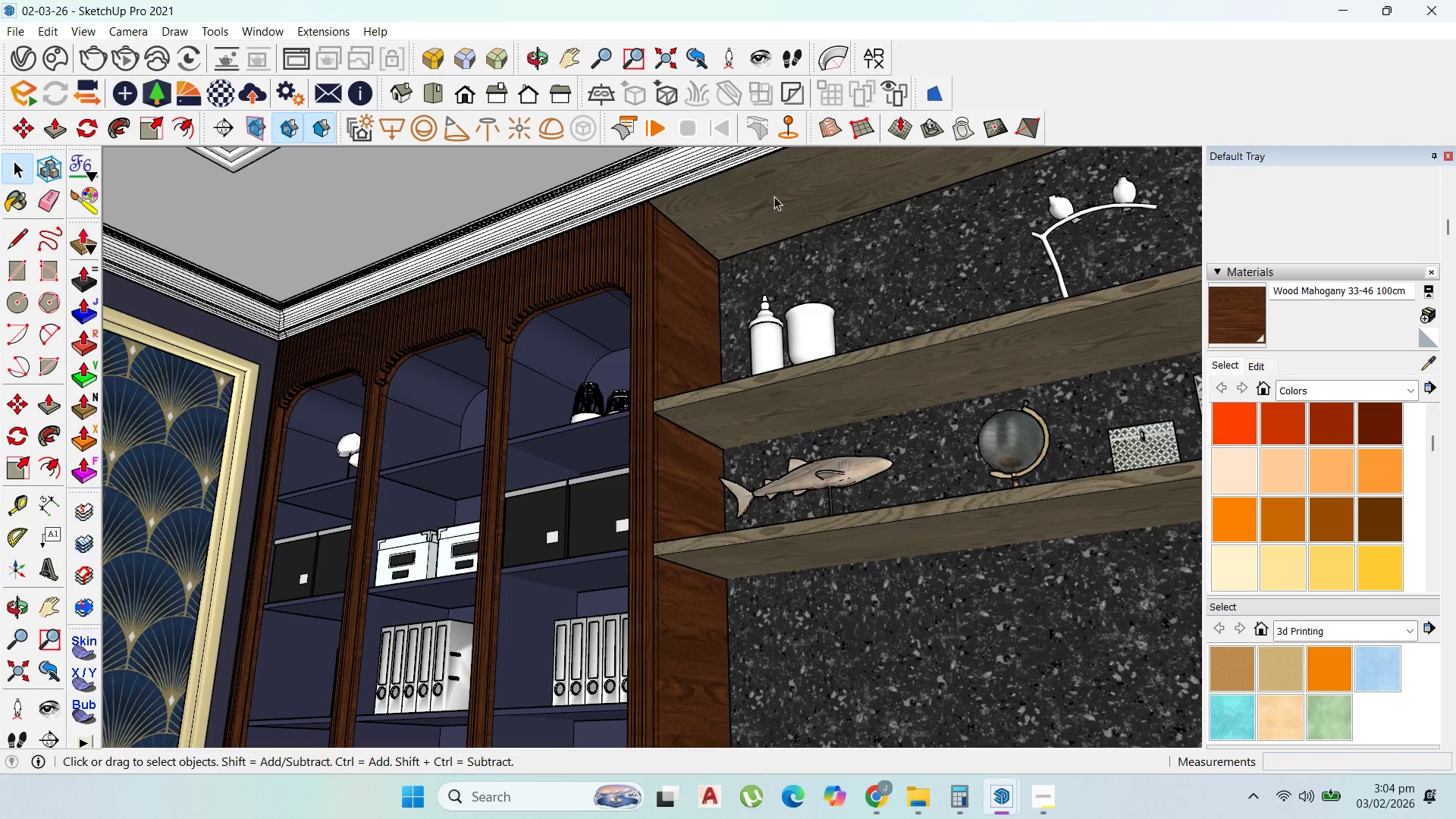 
double_click([774, 196])
 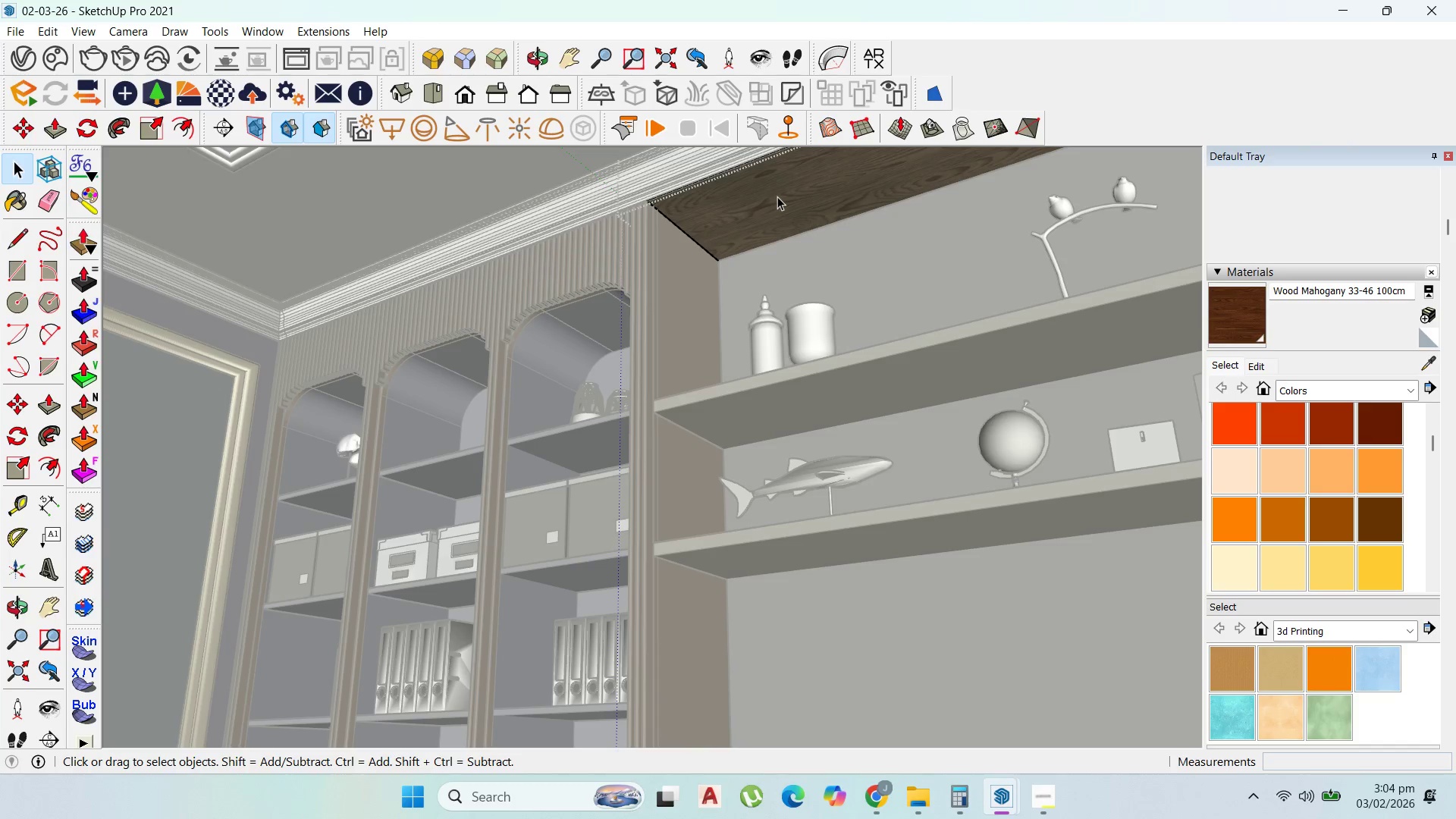 
key(Escape)
 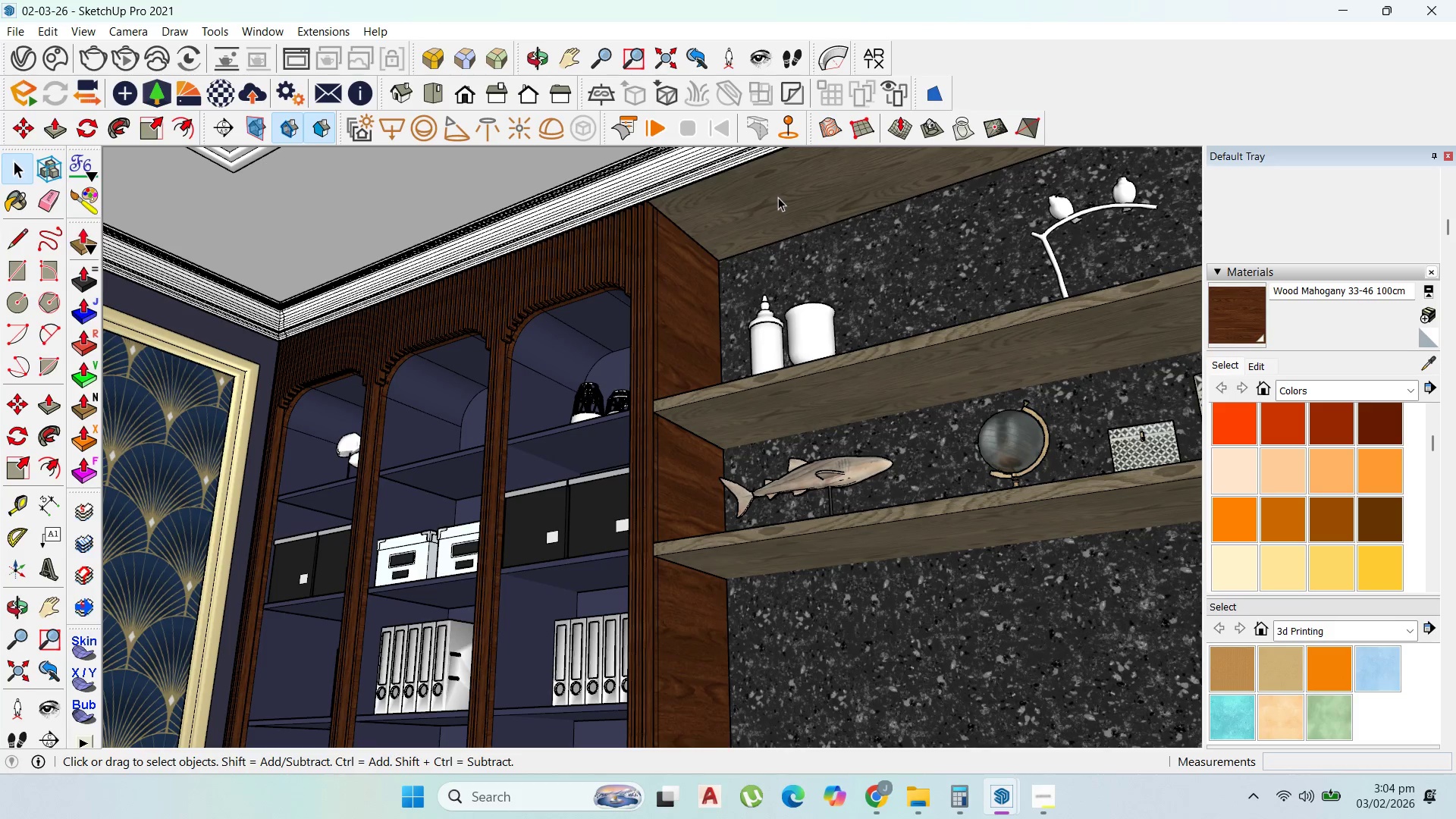 
left_click([778, 197])
 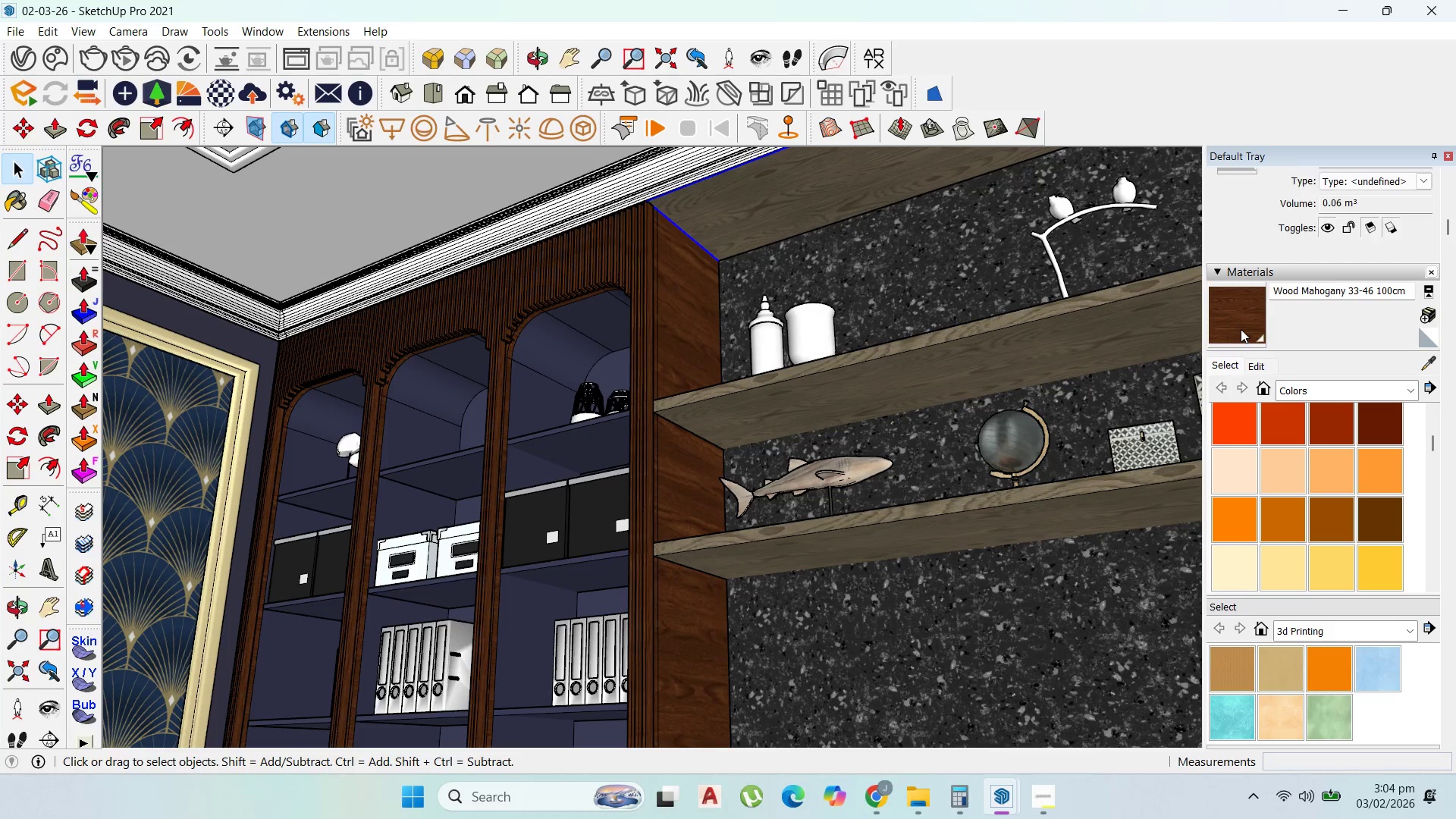 
left_click_drag(start_coordinate=[1241, 329], to_coordinate=[1230, 312])
 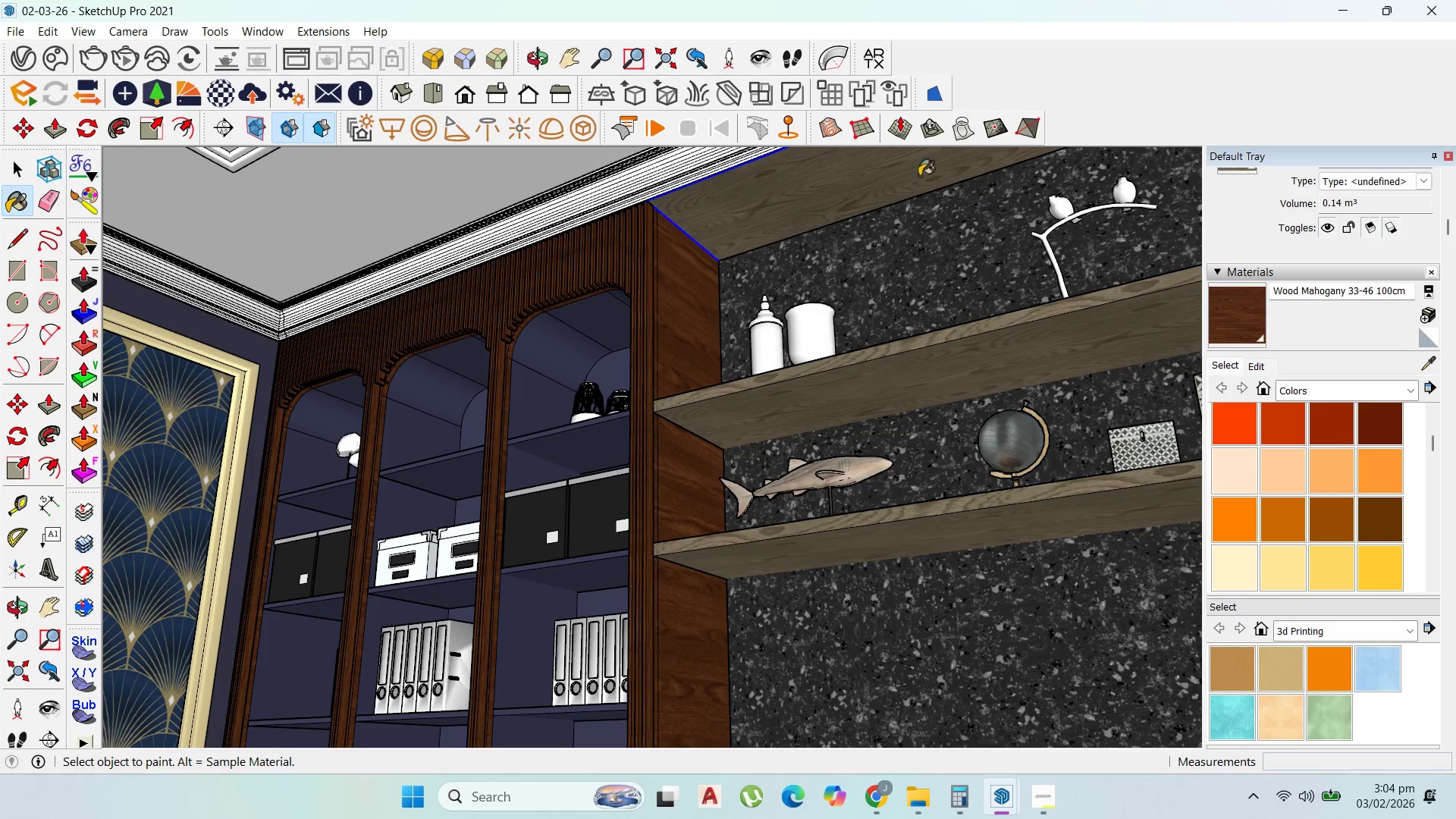 
left_click([908, 168])
 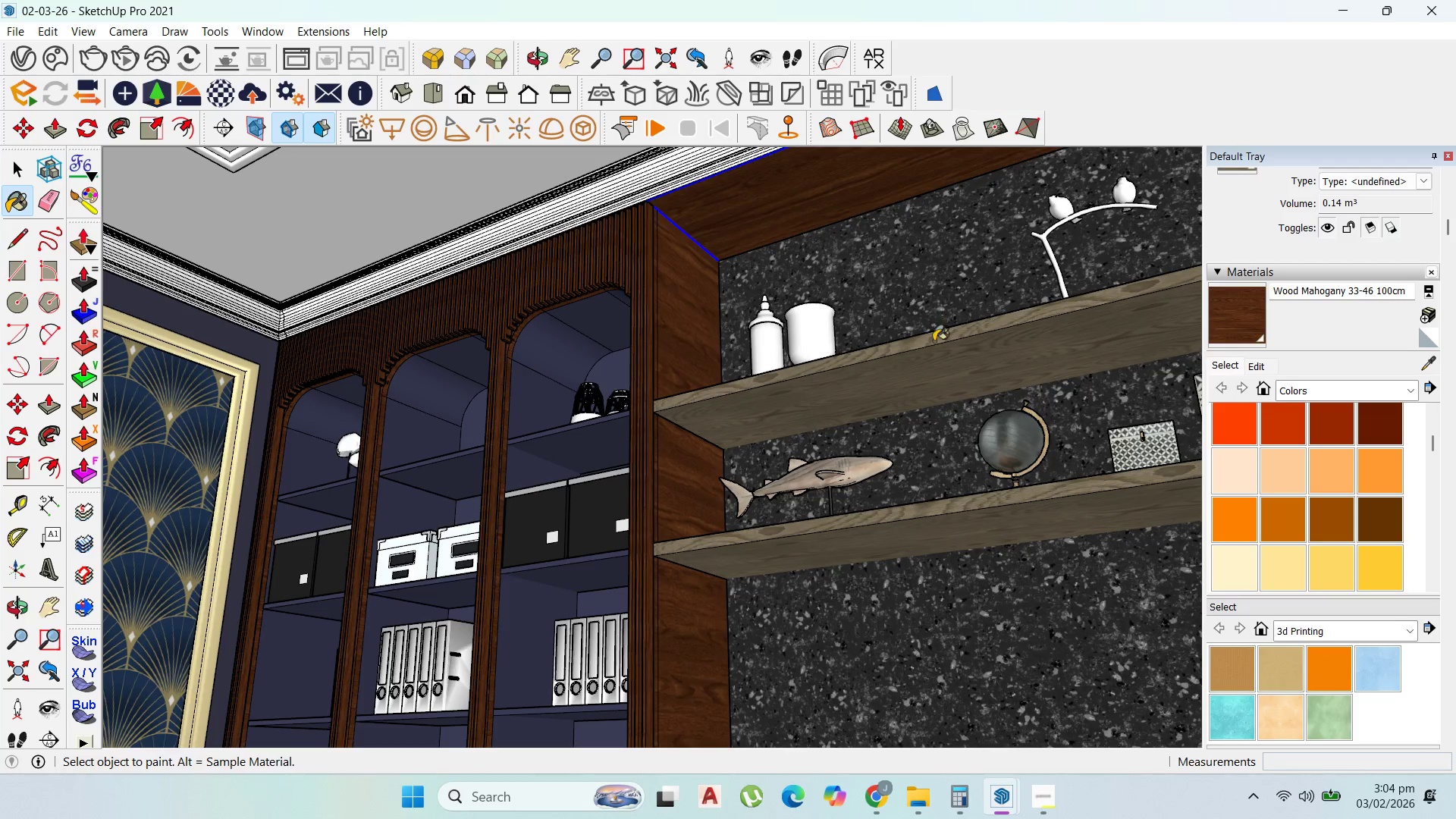 
left_click([943, 352])
 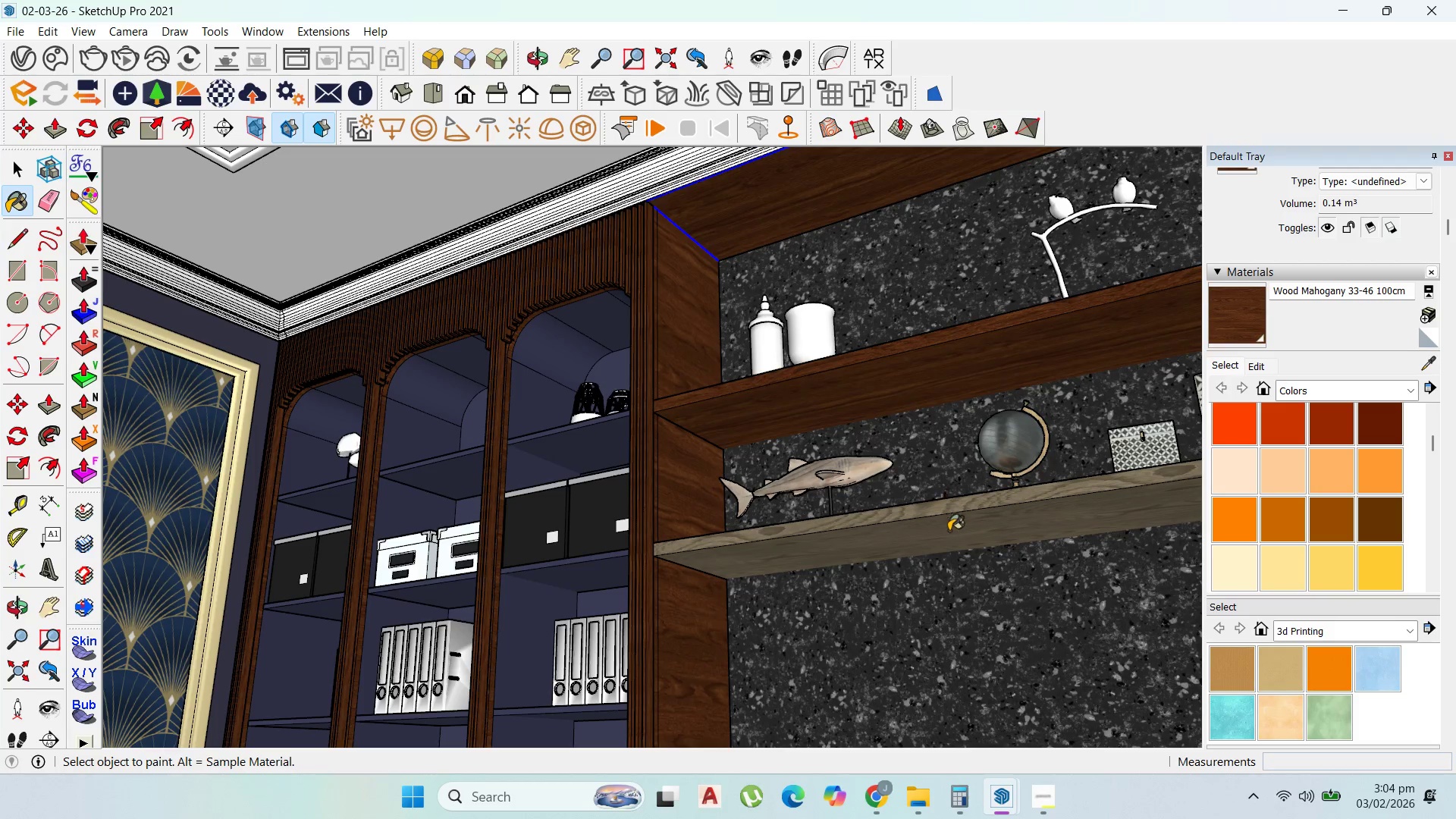 
left_click([950, 531])
 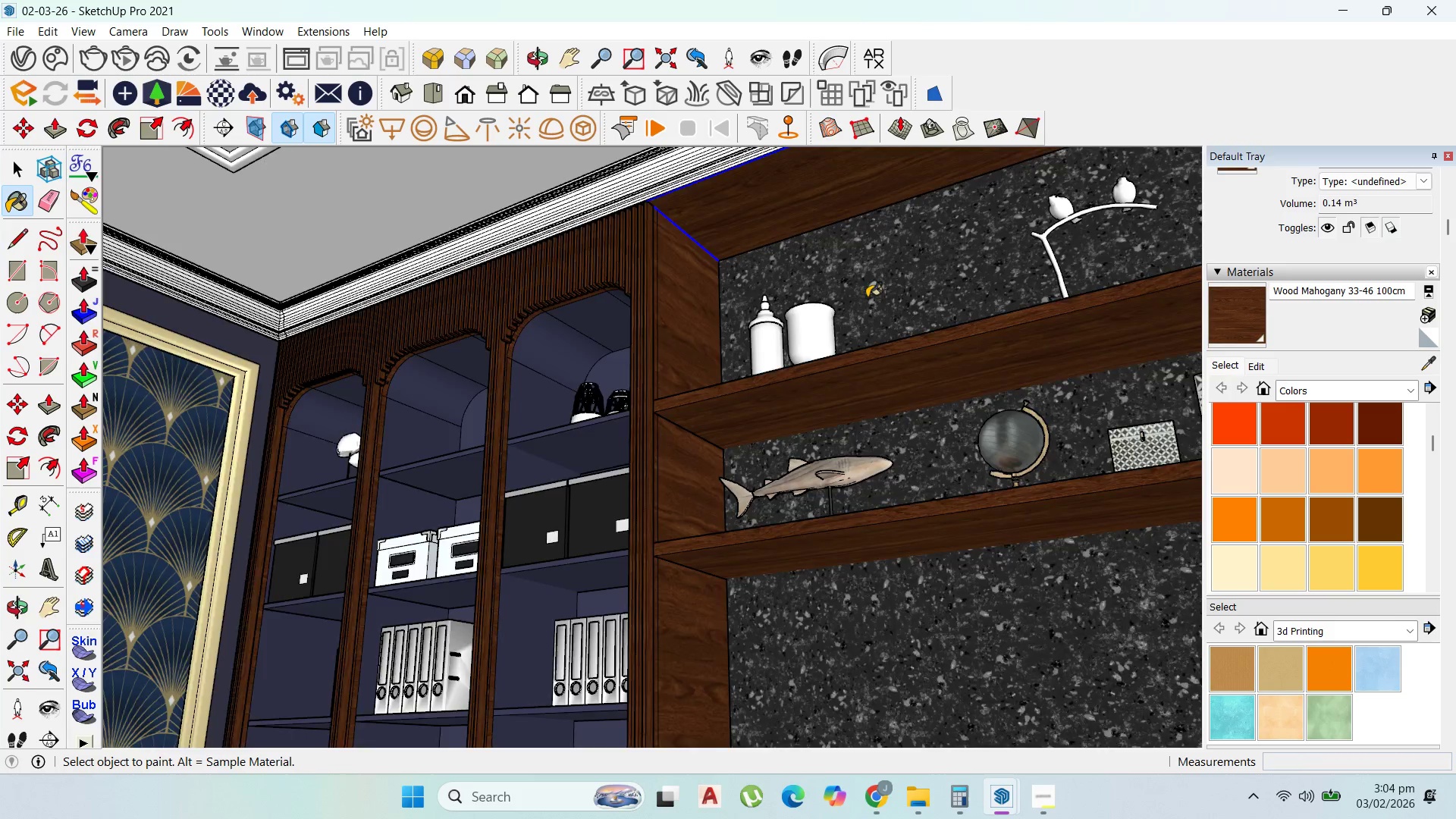 
scroll: coordinate [825, 246], scroll_direction: down, amount: 6.0
 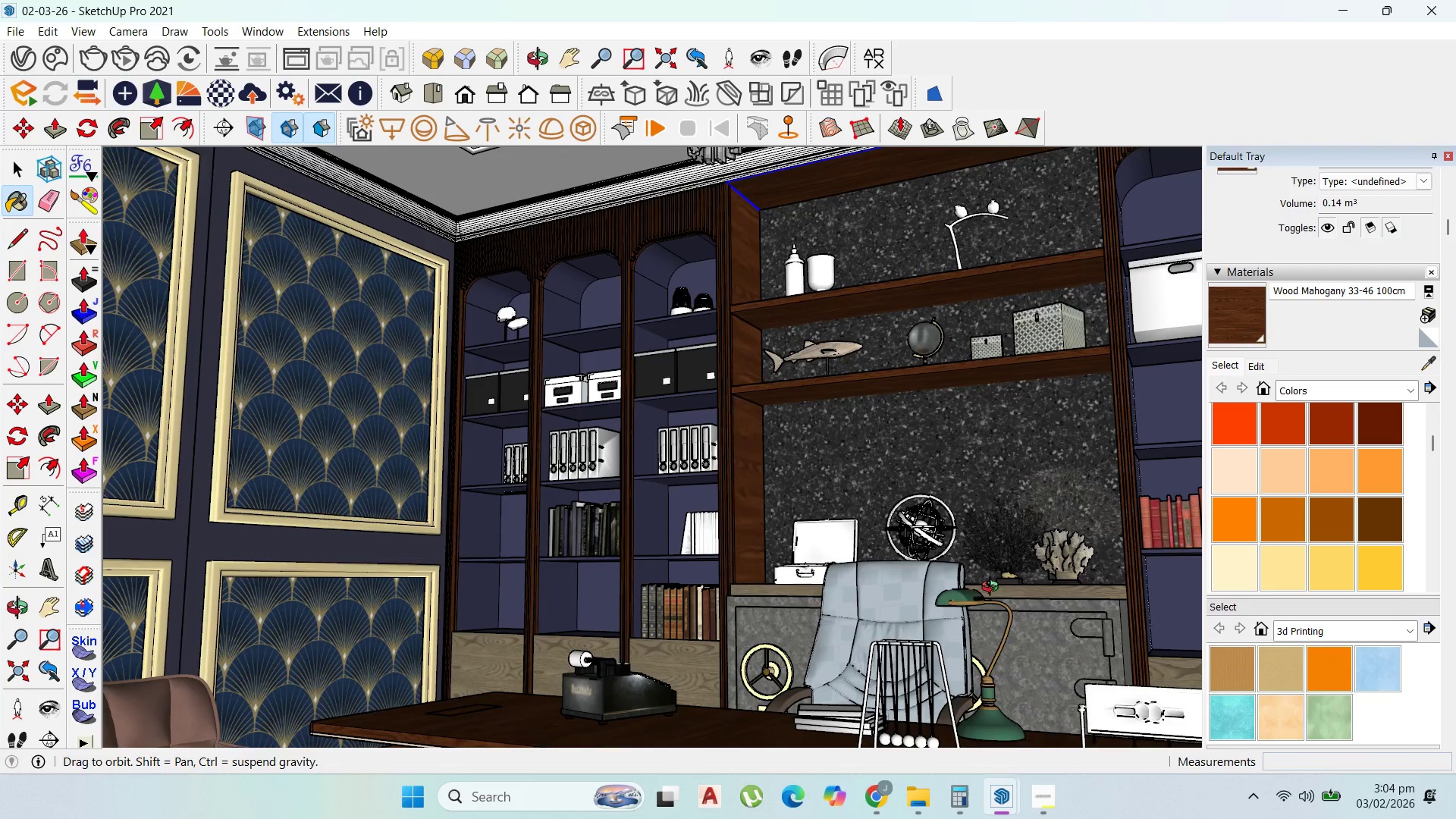 
scroll: coordinate [1058, 583], scroll_direction: up, amount: 2.0
 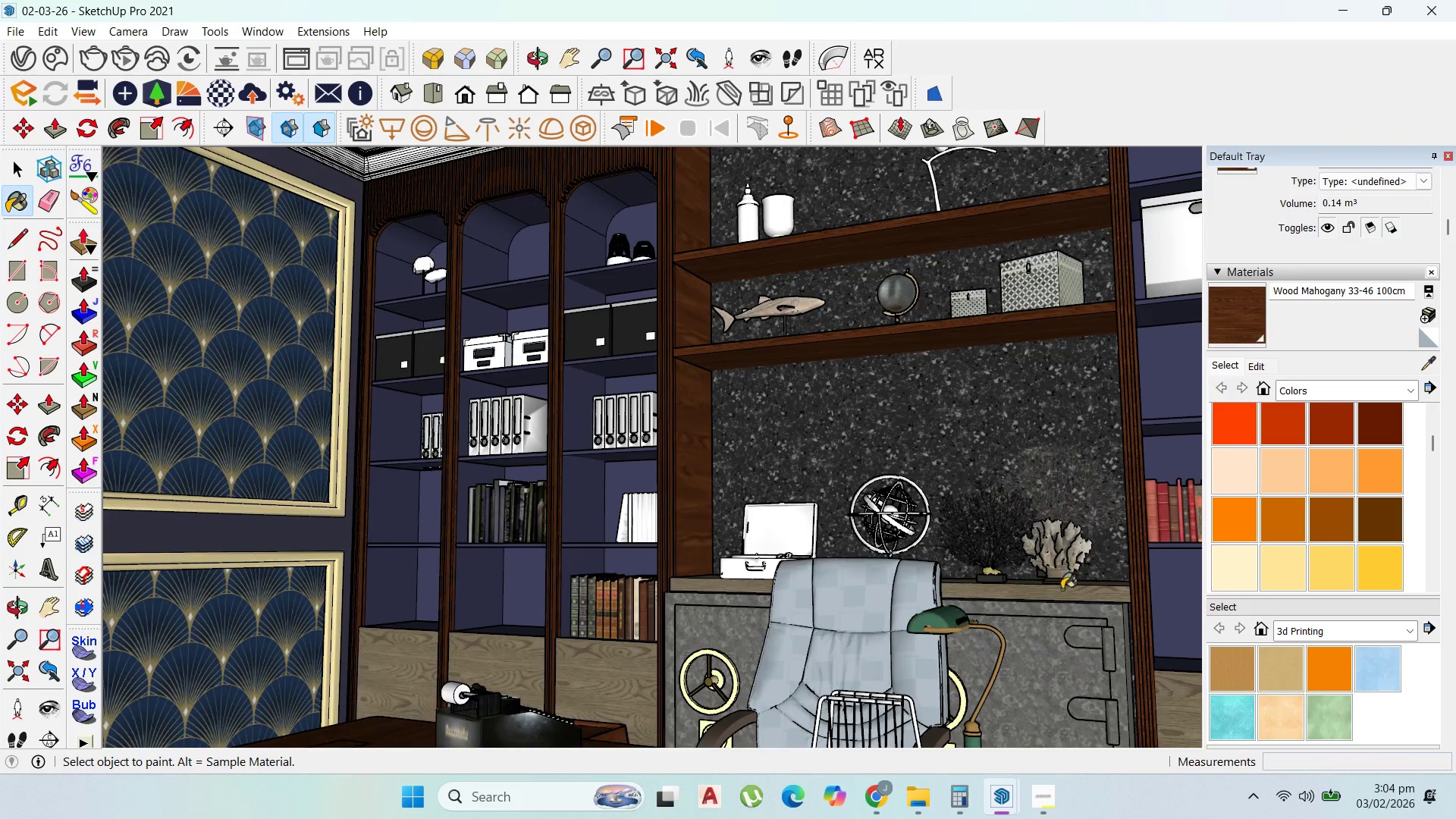 
left_click([1063, 591])
 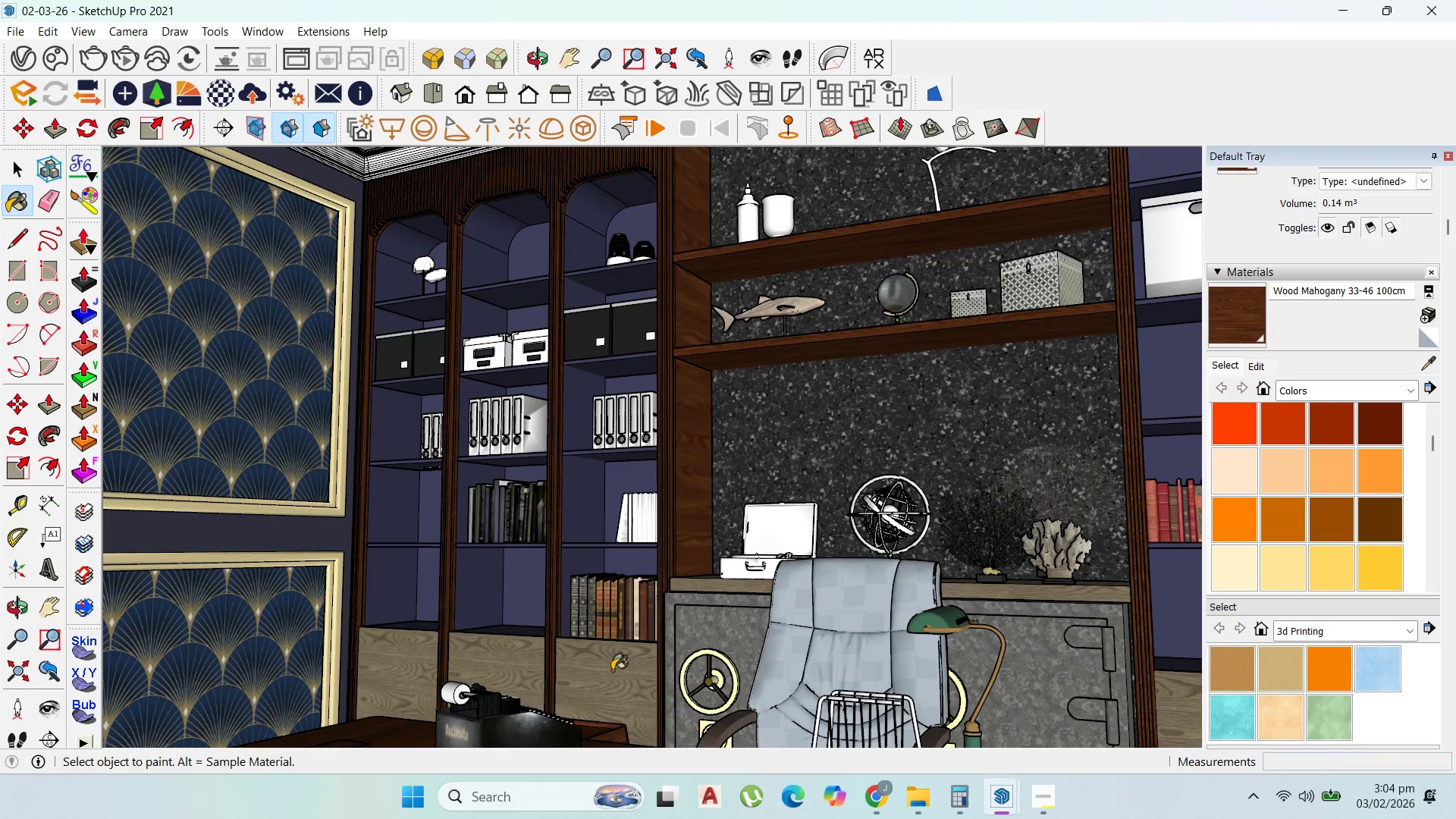 
left_click([614, 677])
 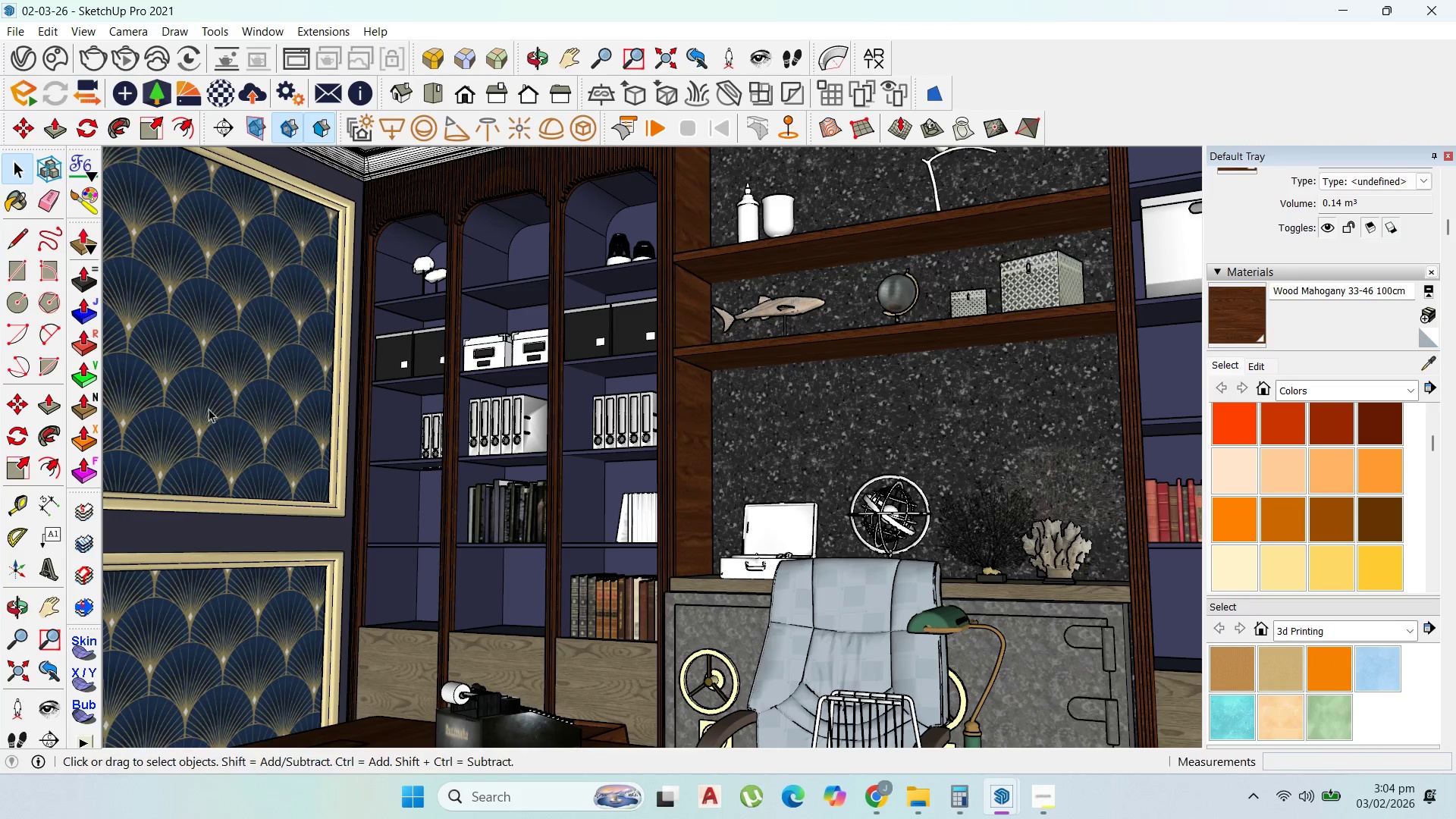 
double_click([456, 655])
 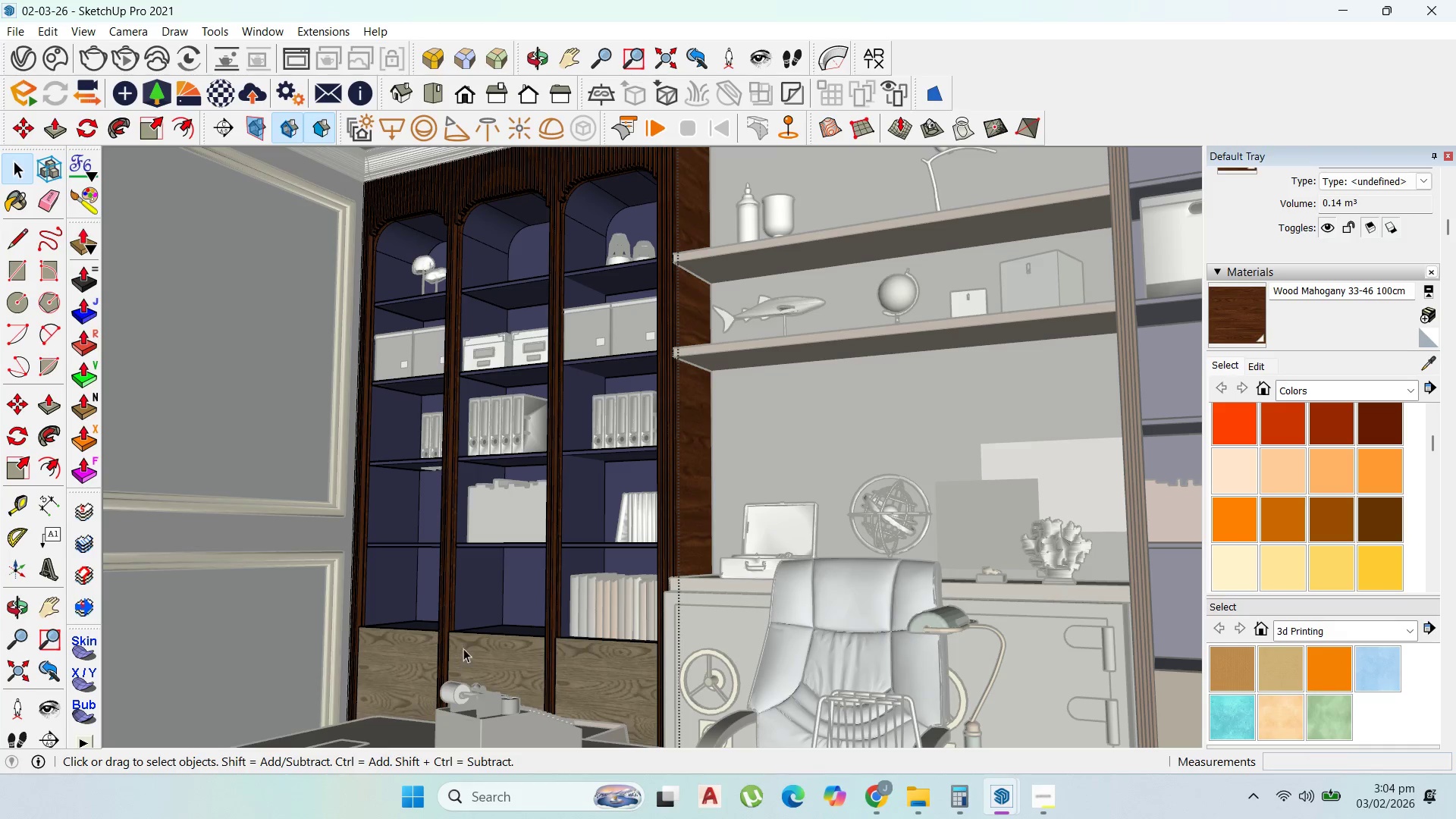 
triple_click([470, 646])
 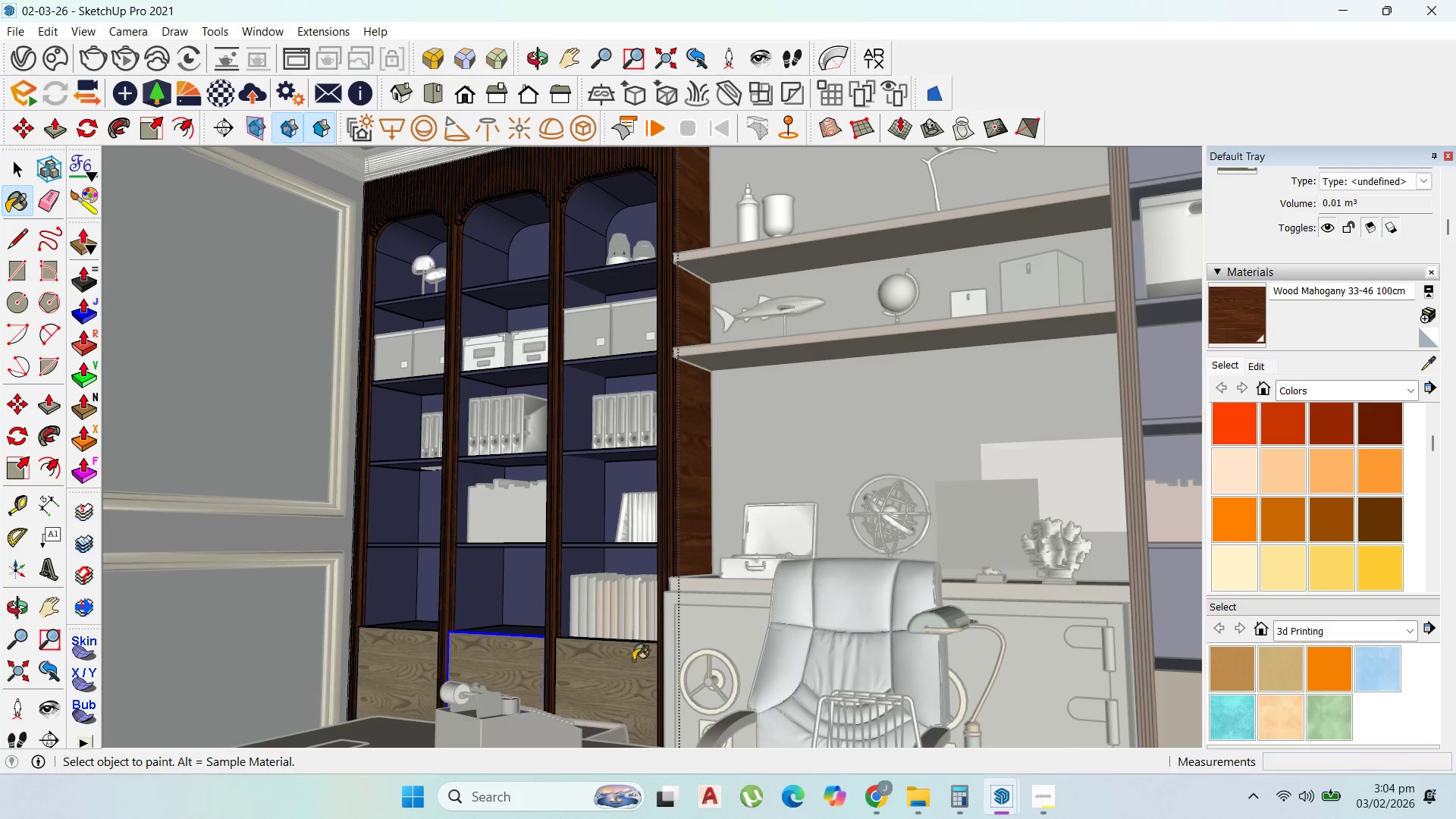 
double_click([497, 676])
 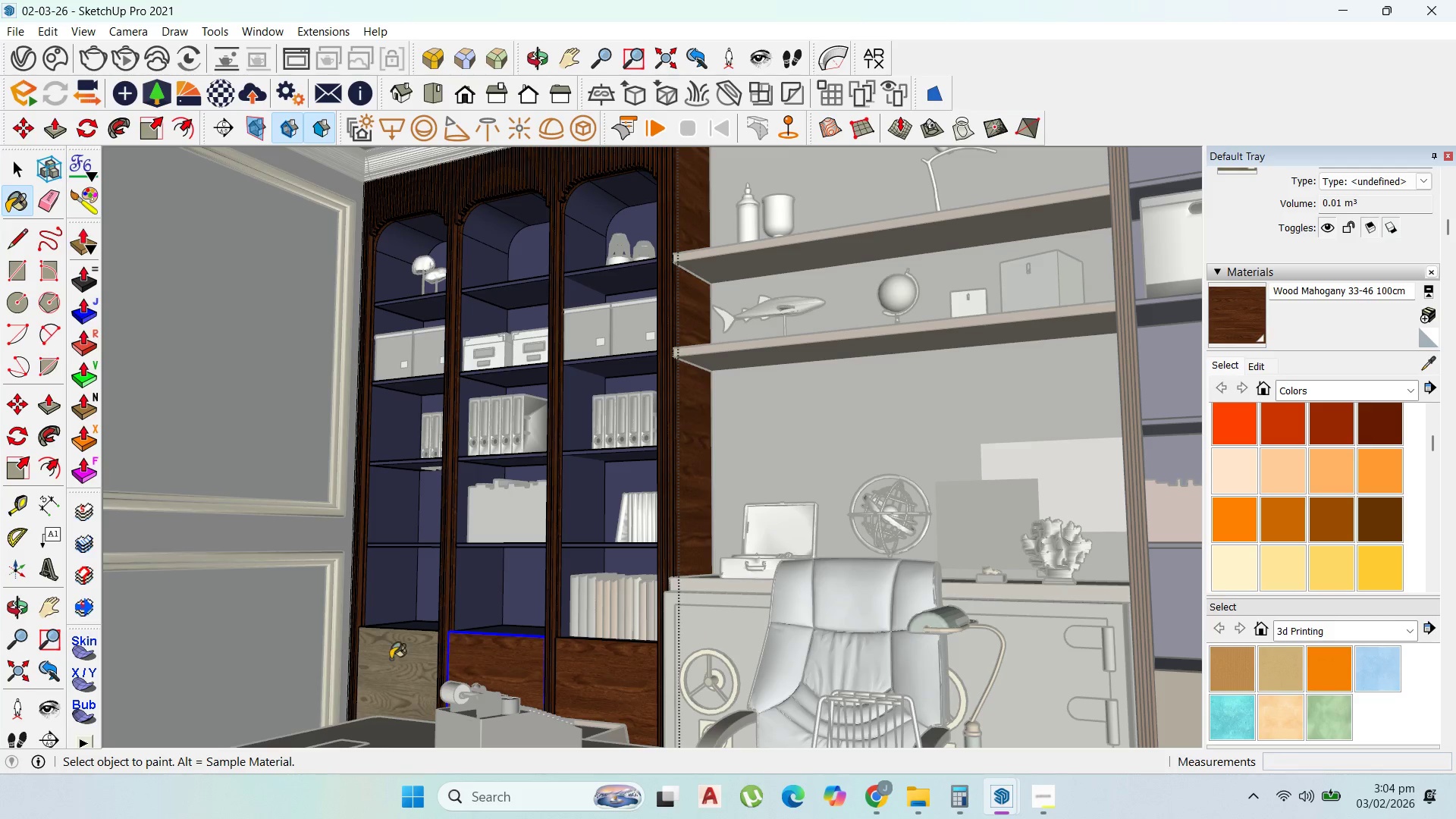 
left_click([390, 659])
 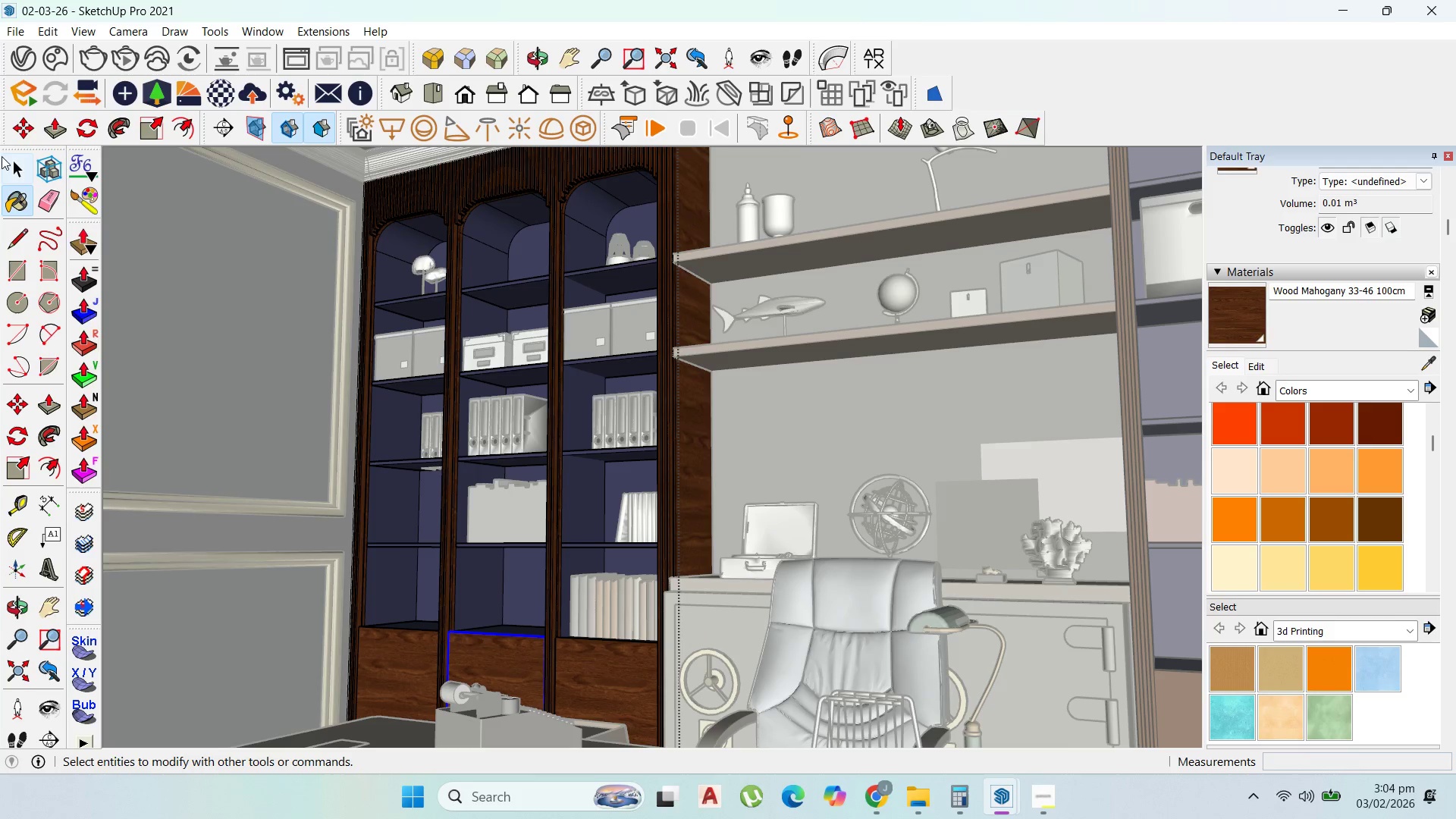 
key(Escape)
 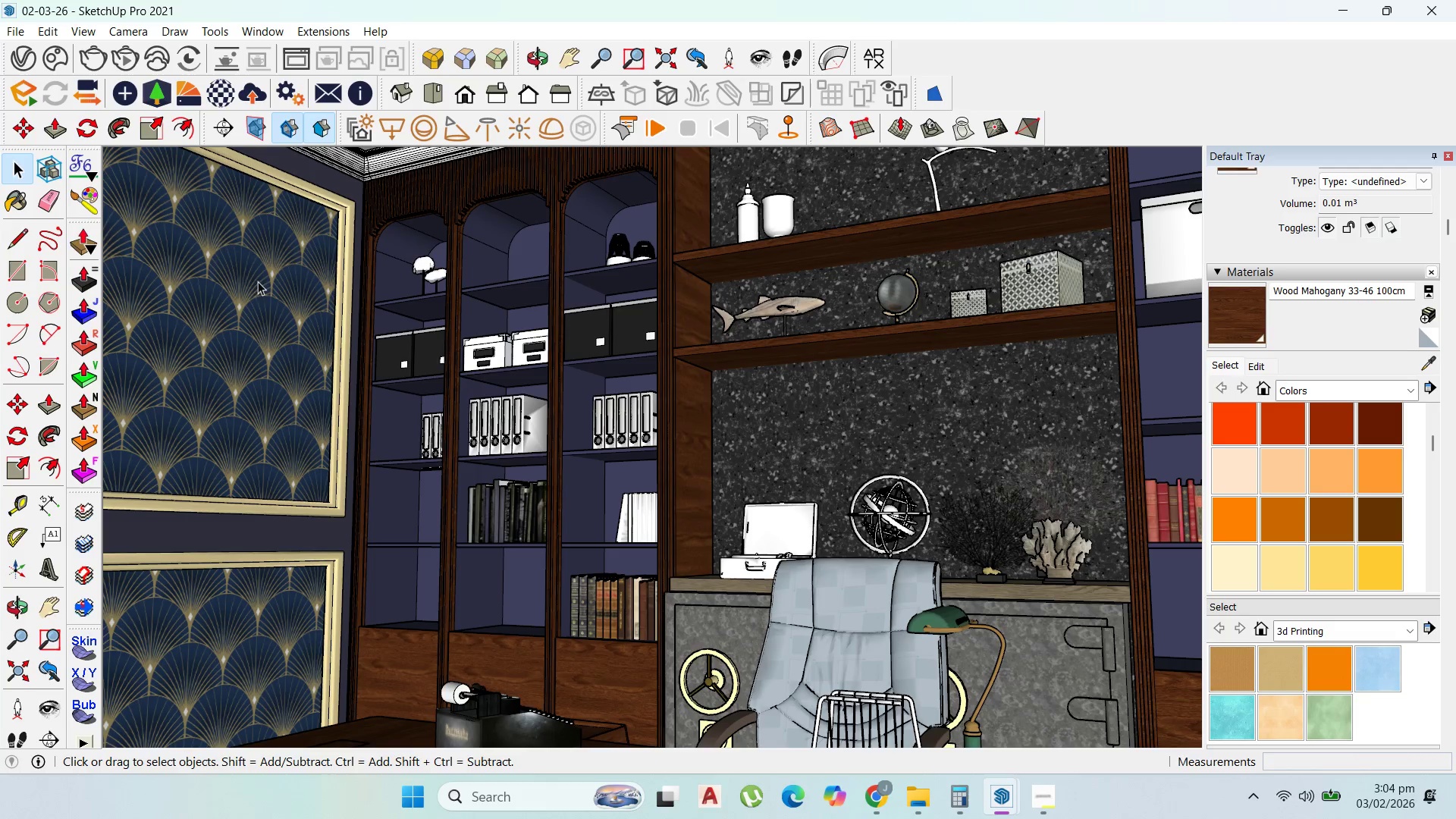 
key(Escape)
 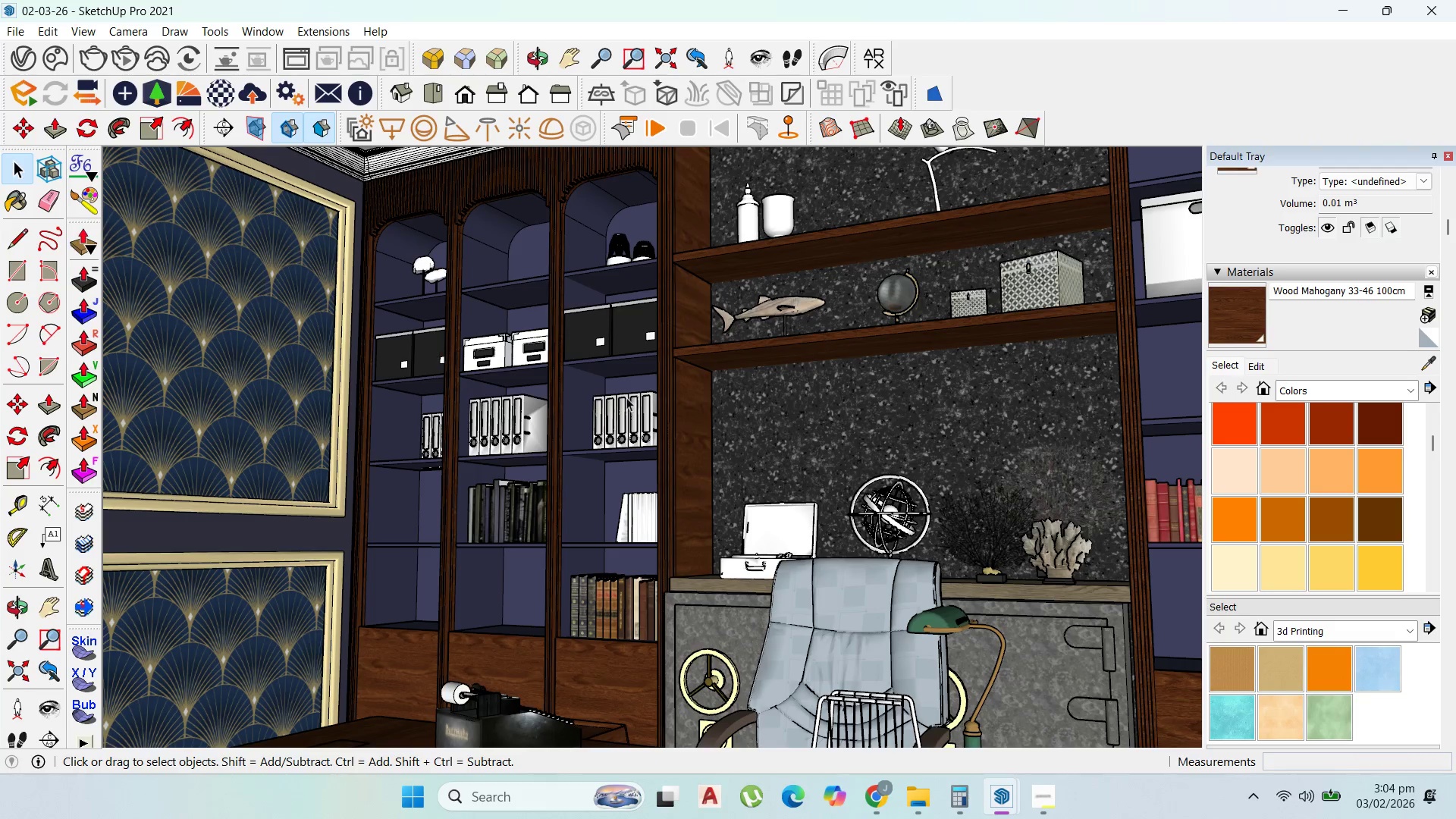 
key(Escape)
 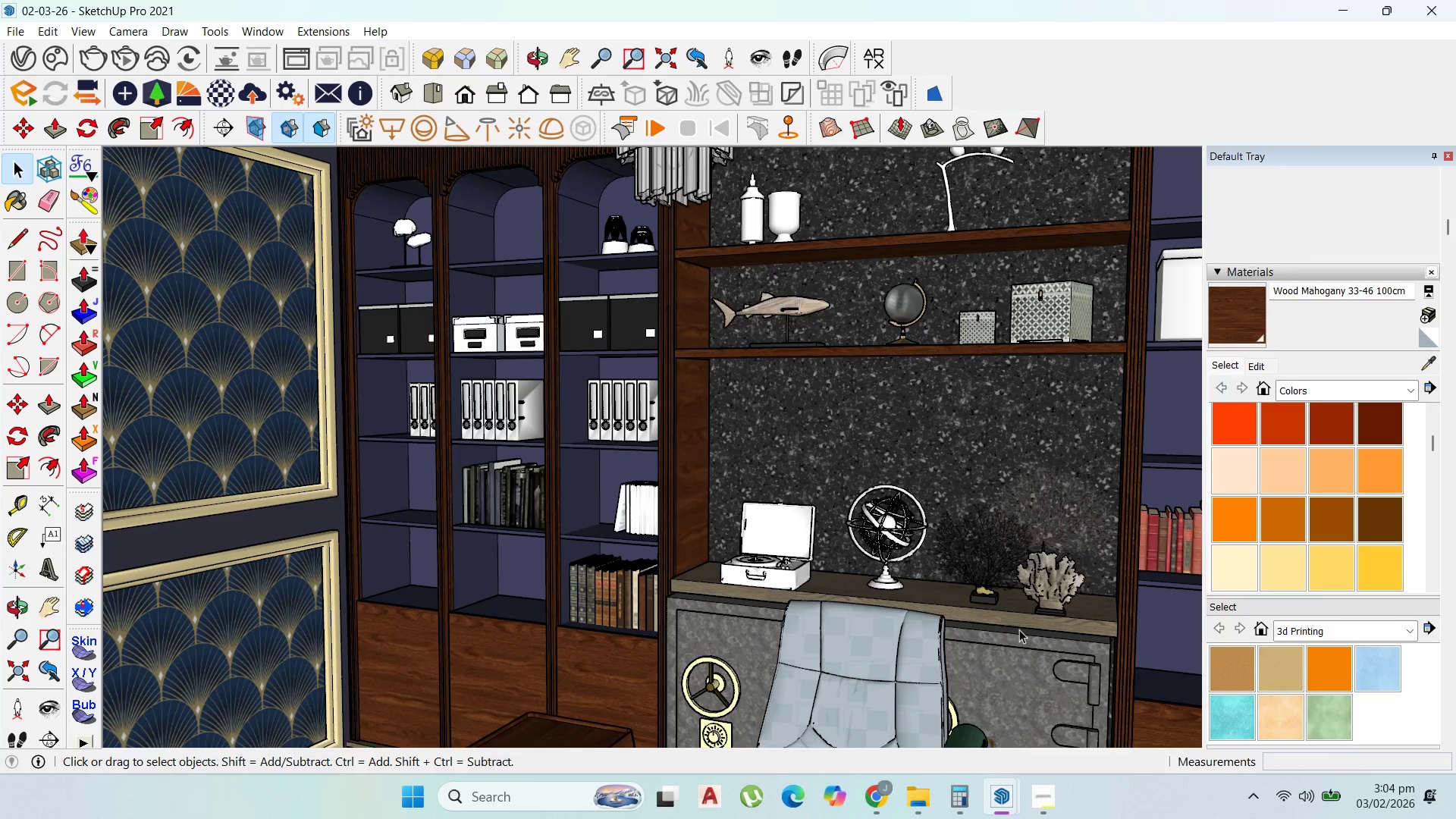 
double_click([1011, 624])
 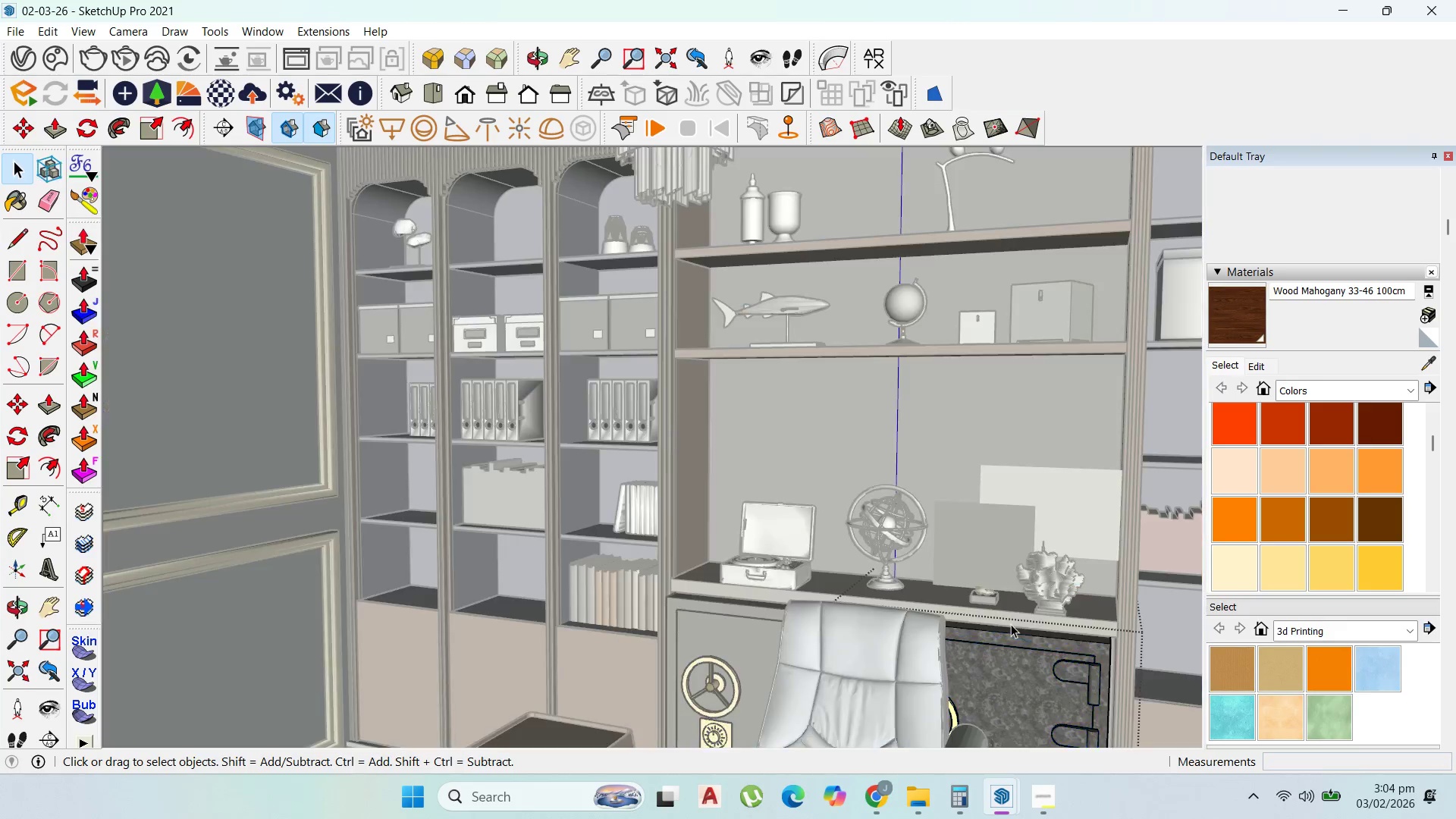 
triple_click([1011, 624])
 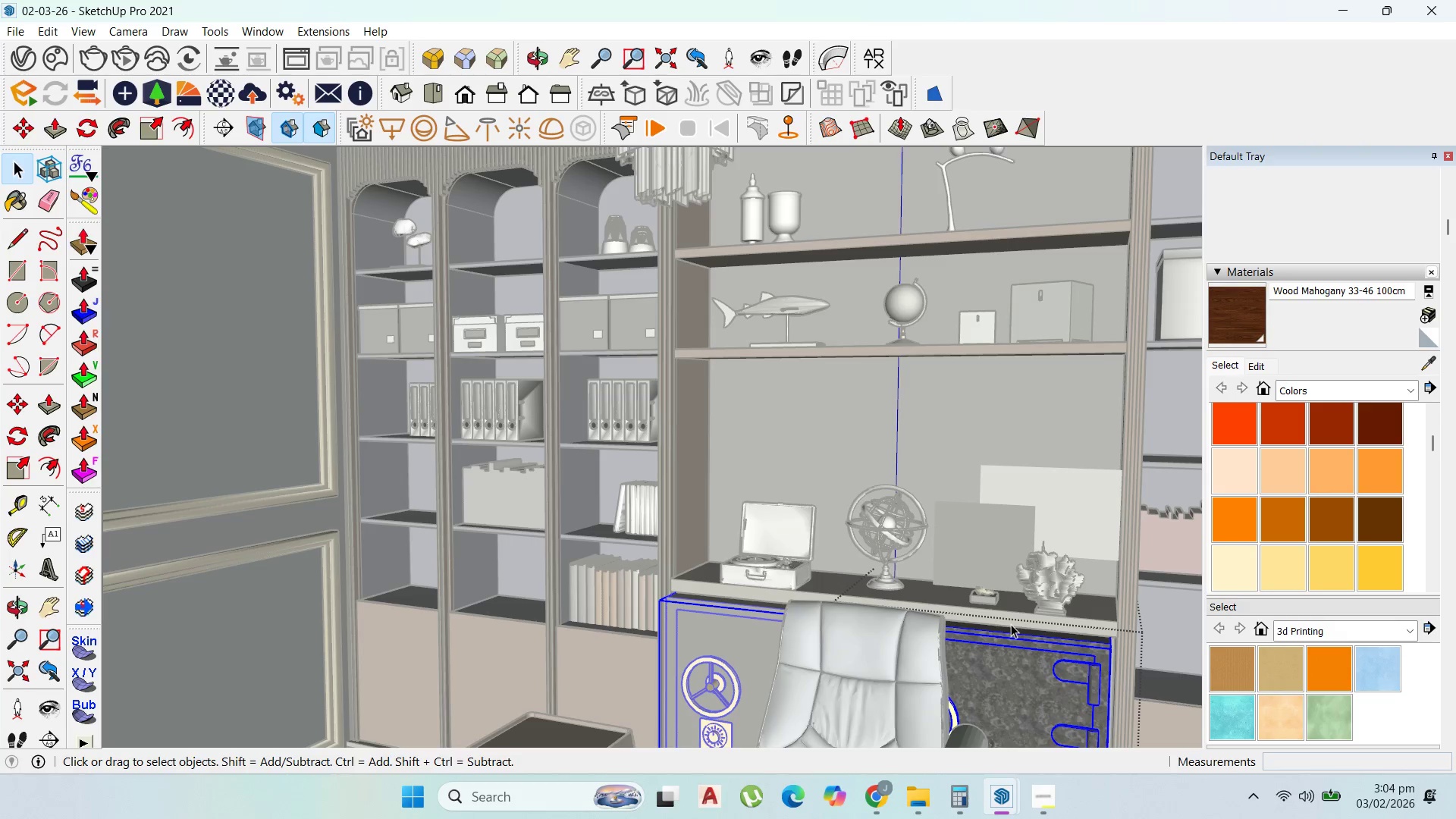 
triple_click([1011, 624])
 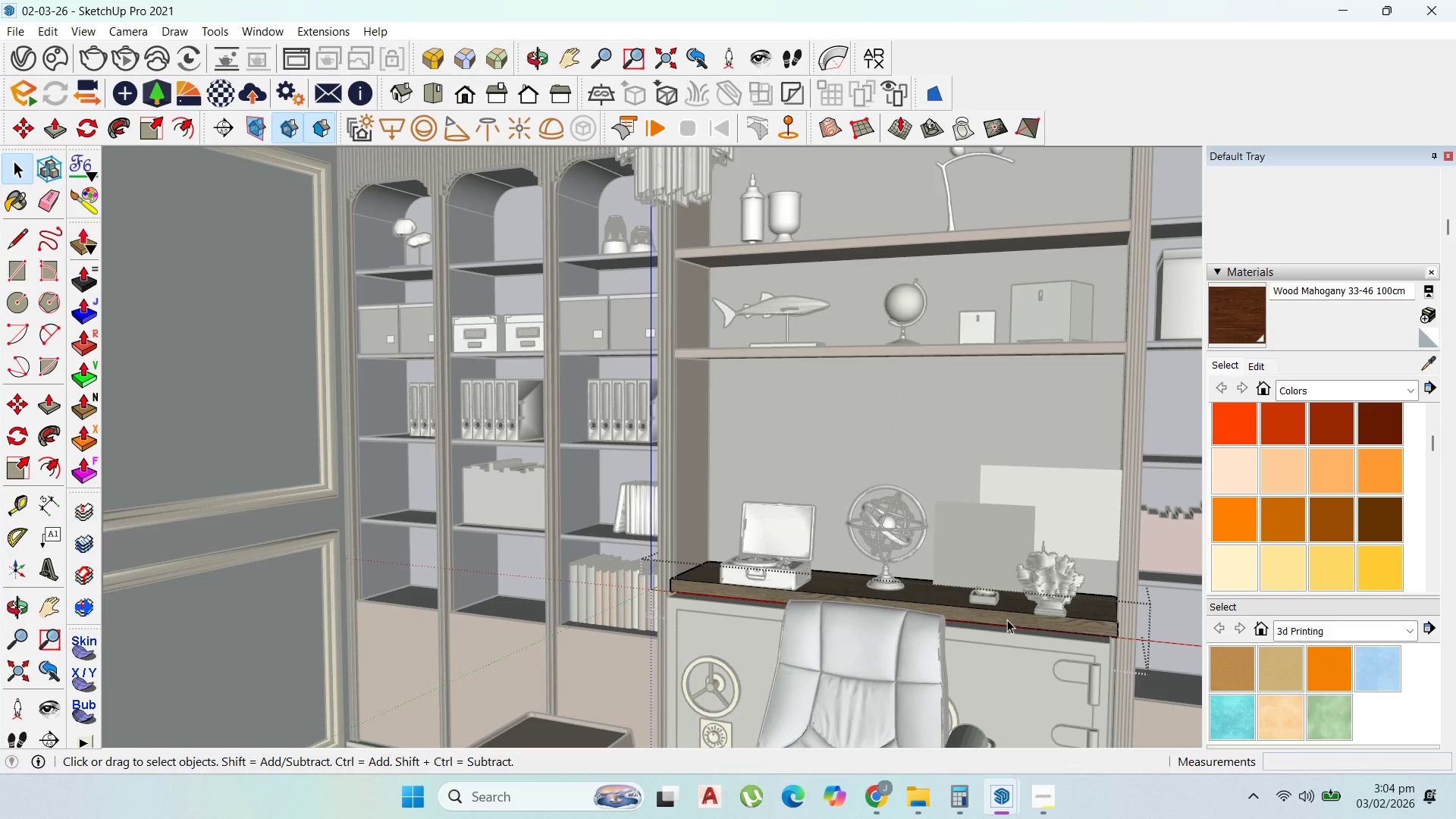 
double_click([1007, 620])
 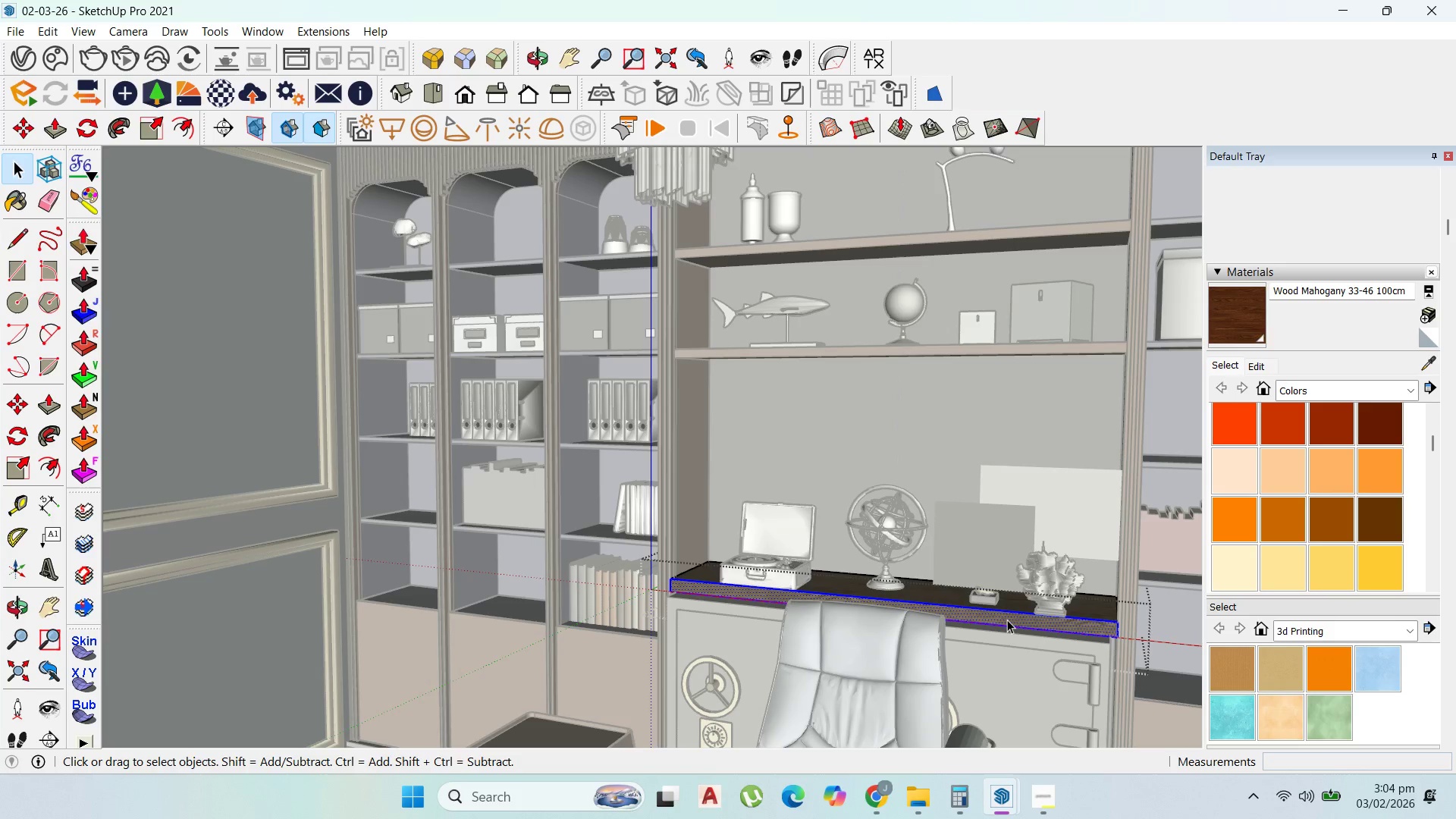 
triple_click([1007, 620])
 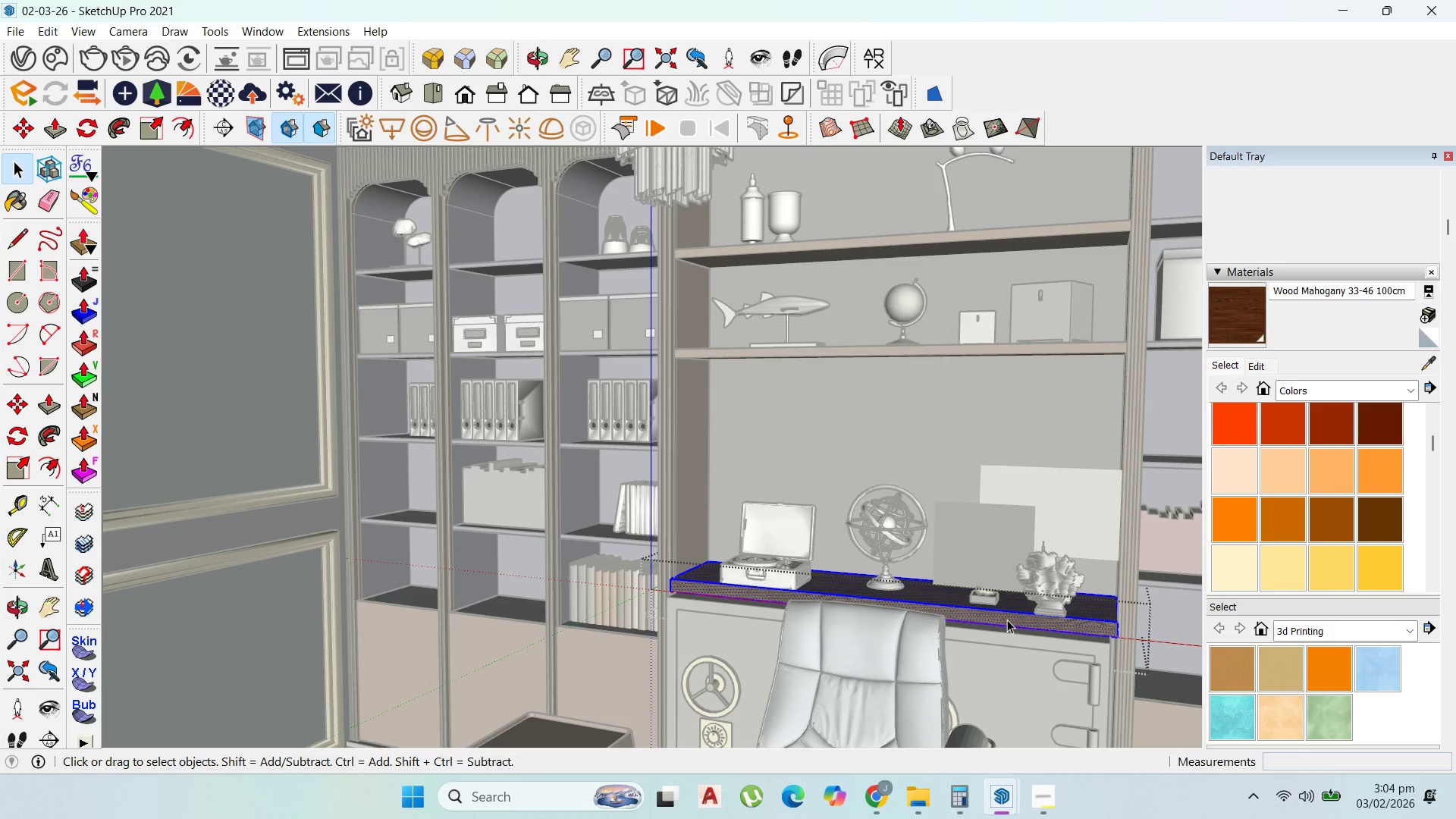 
triple_click([1007, 620])
 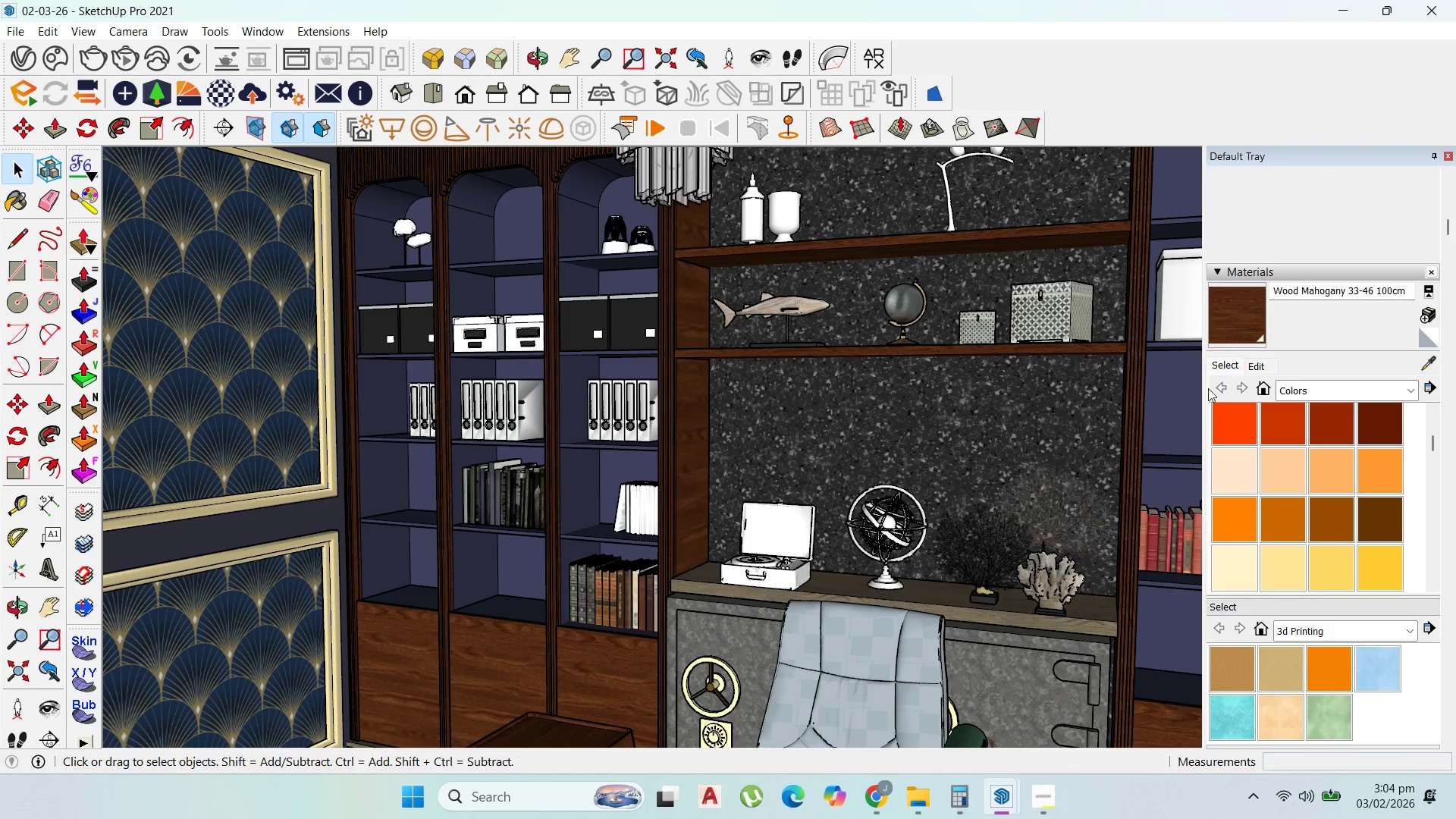 
left_click([1244, 325])
 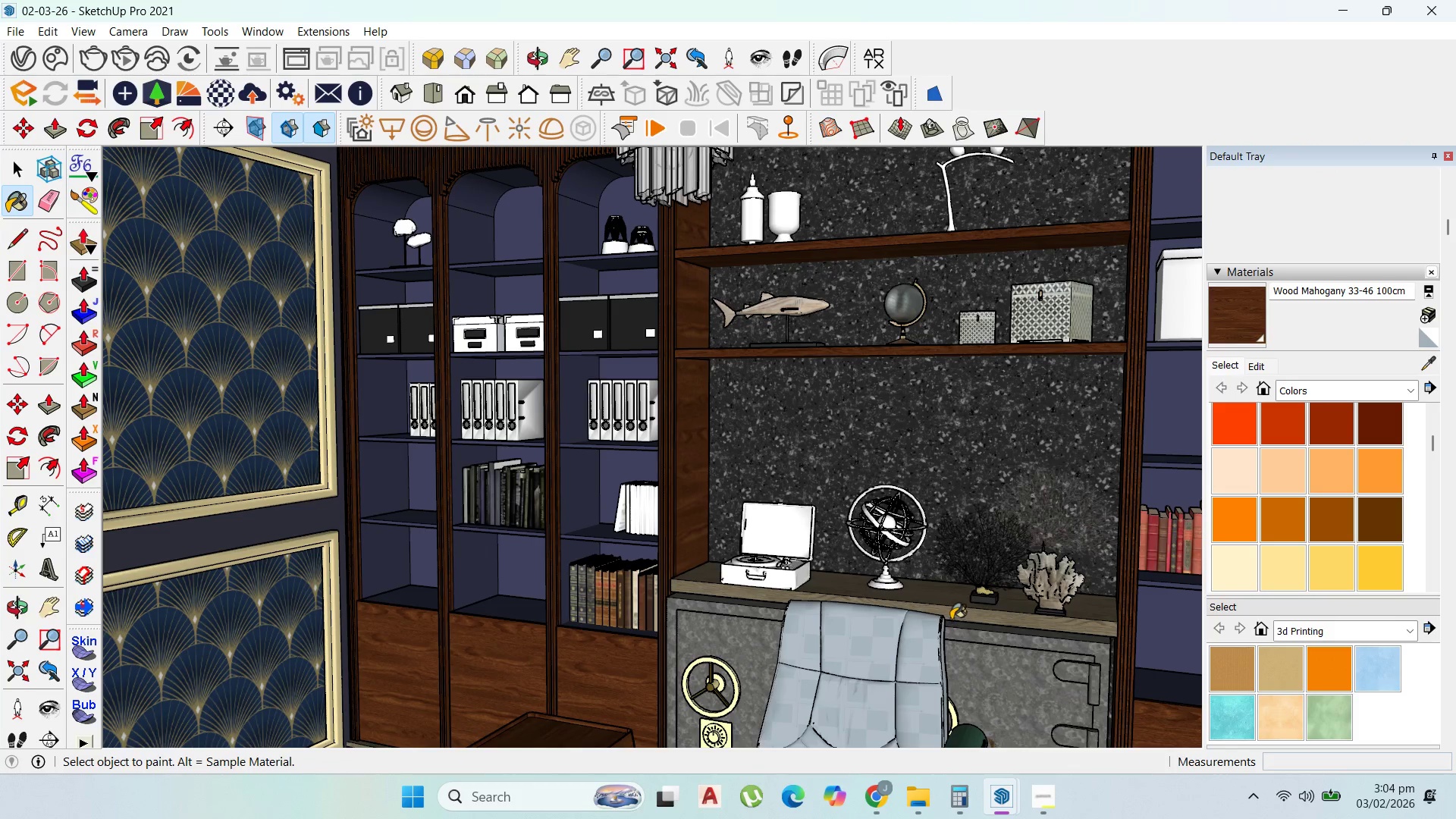 
left_click([946, 613])
 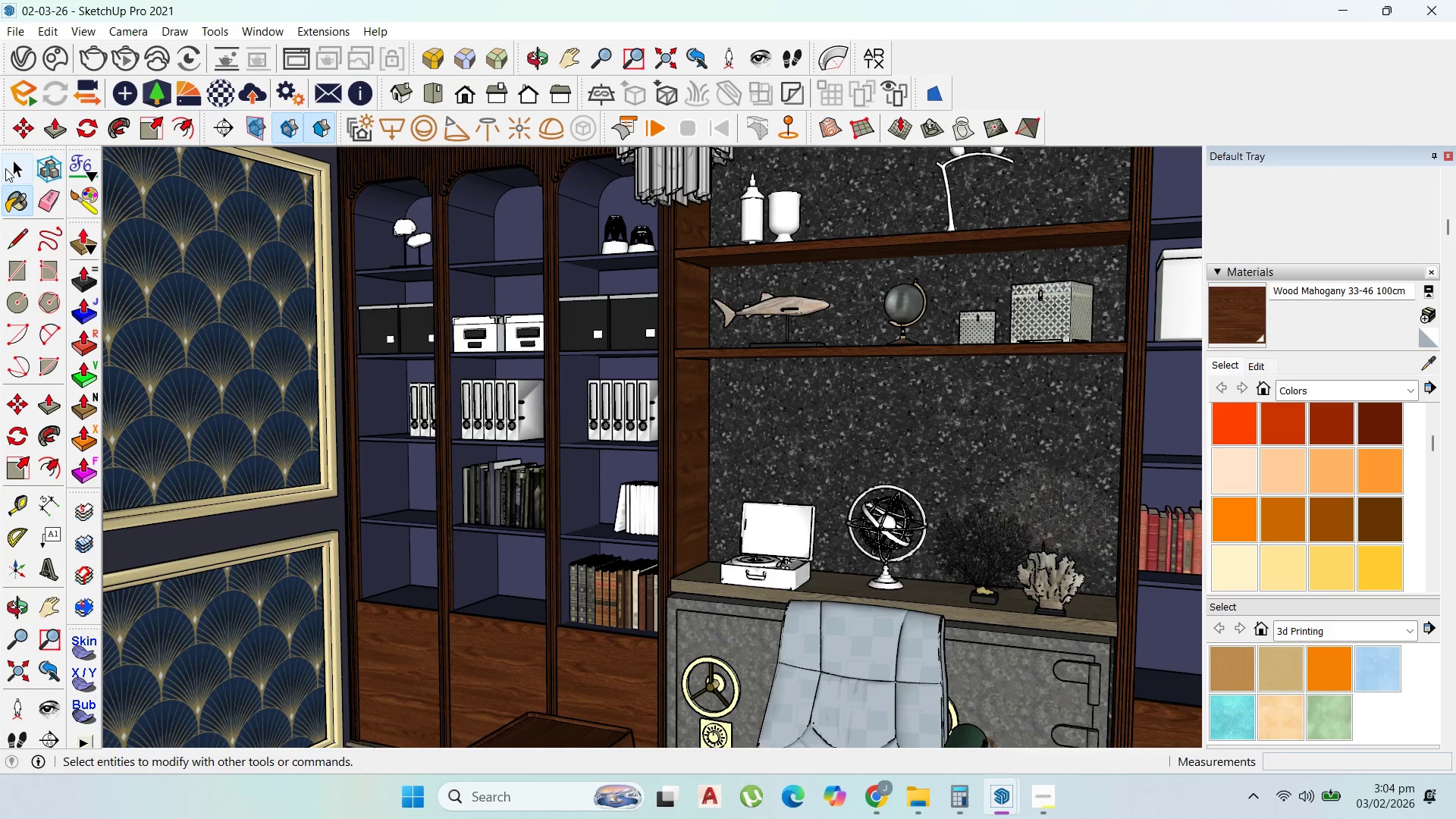 
left_click([12, 173])
 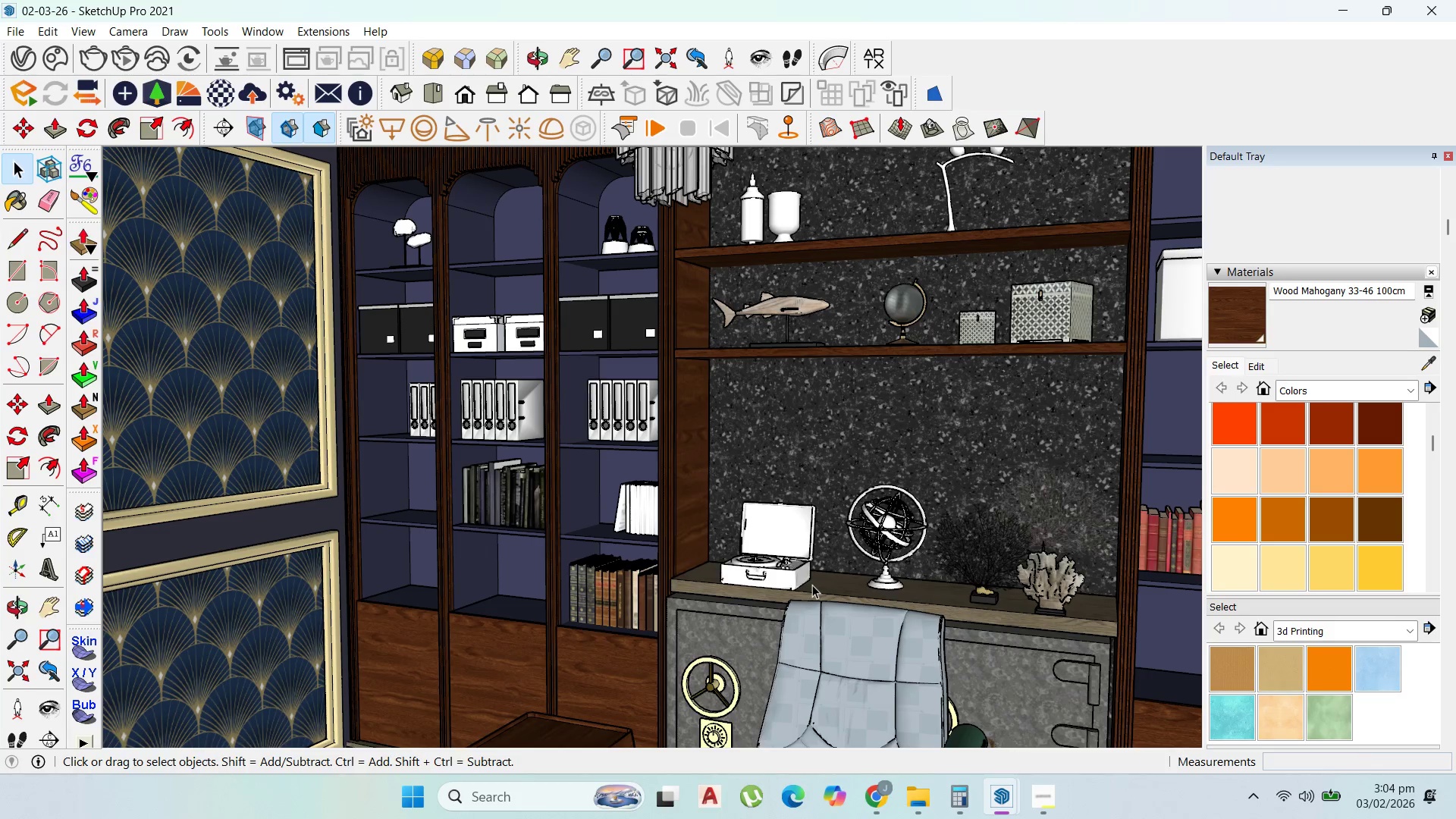 
double_click([812, 585])
 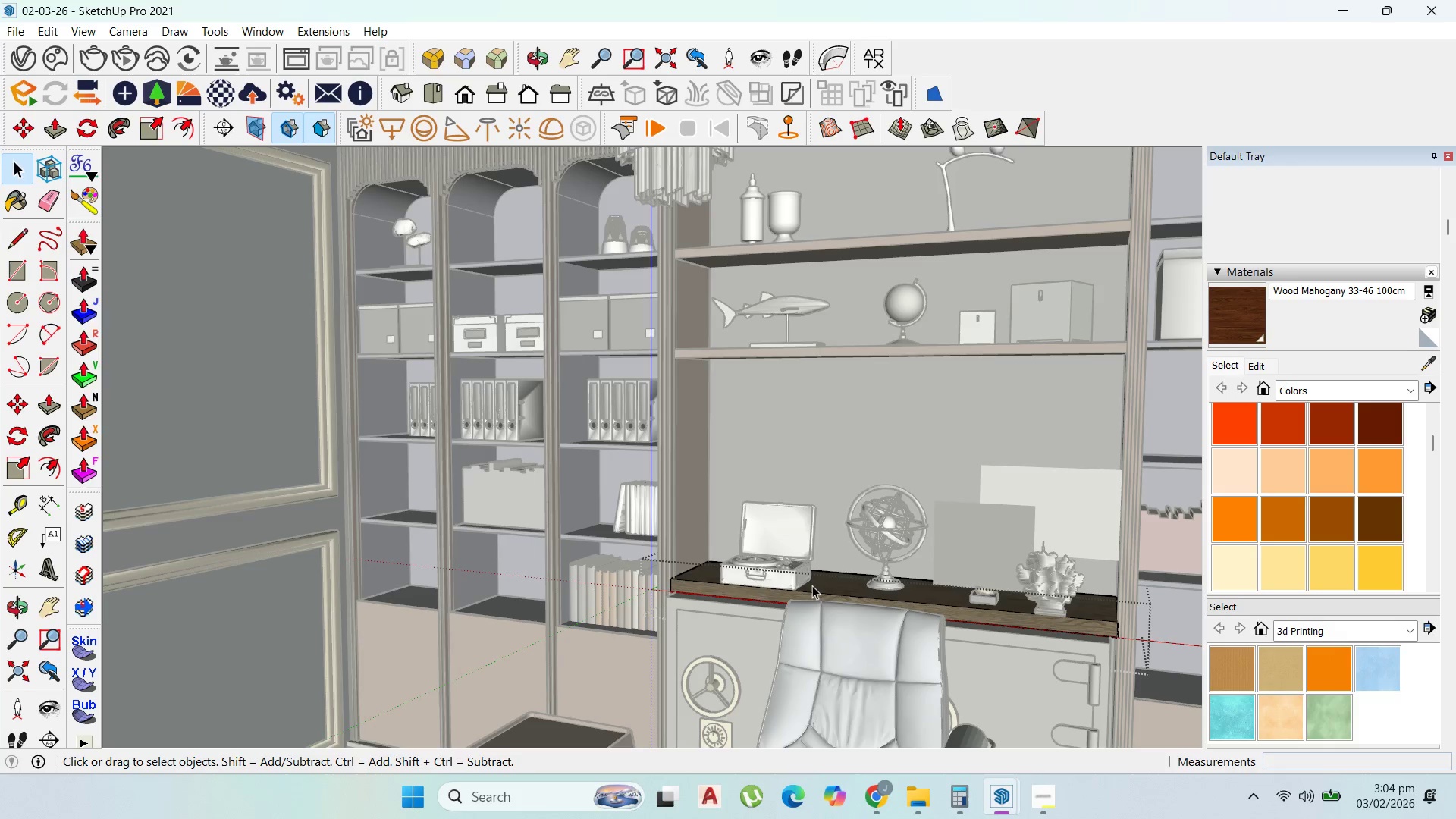 
triple_click([812, 585])
 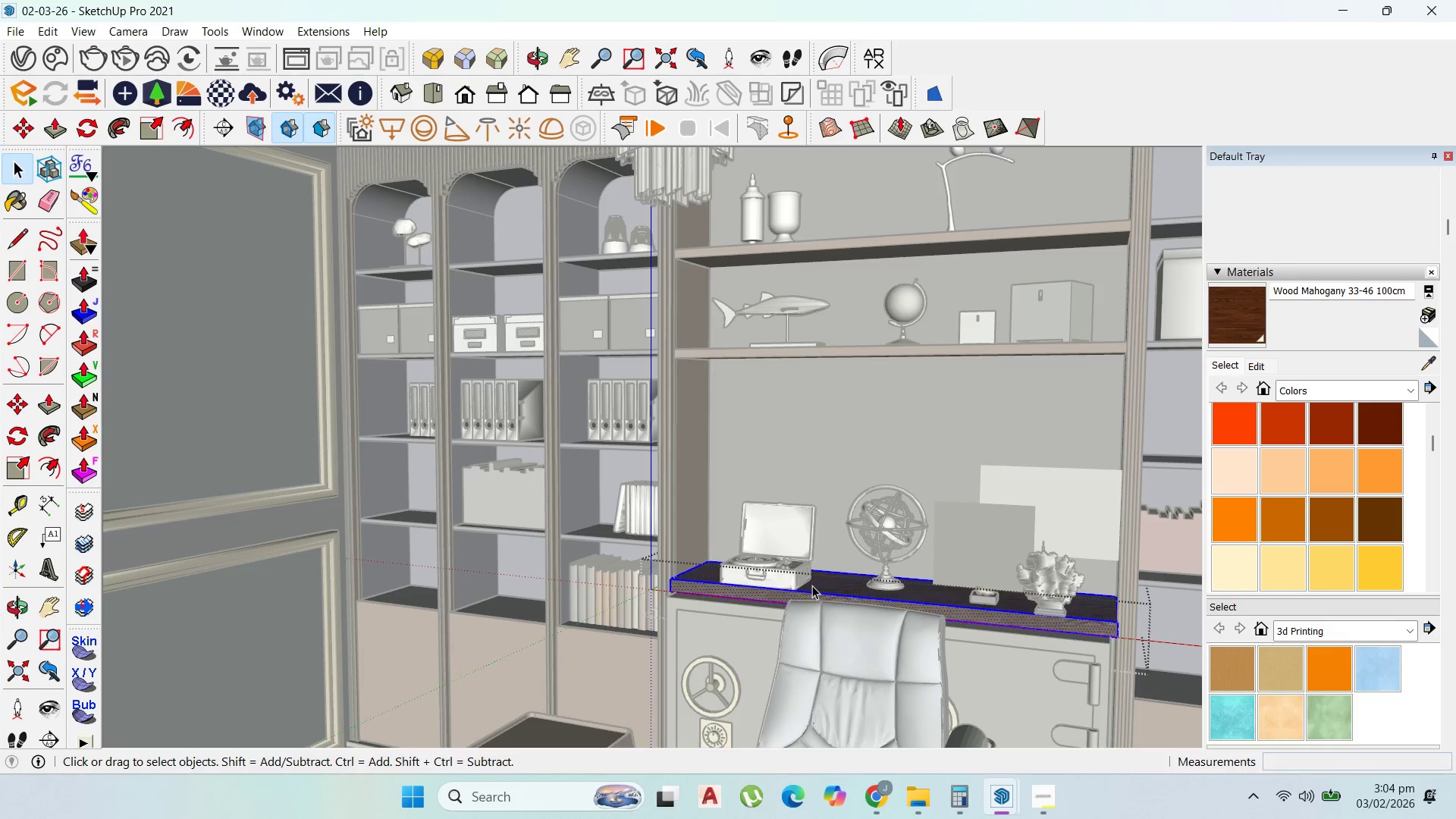 
triple_click([812, 585])
 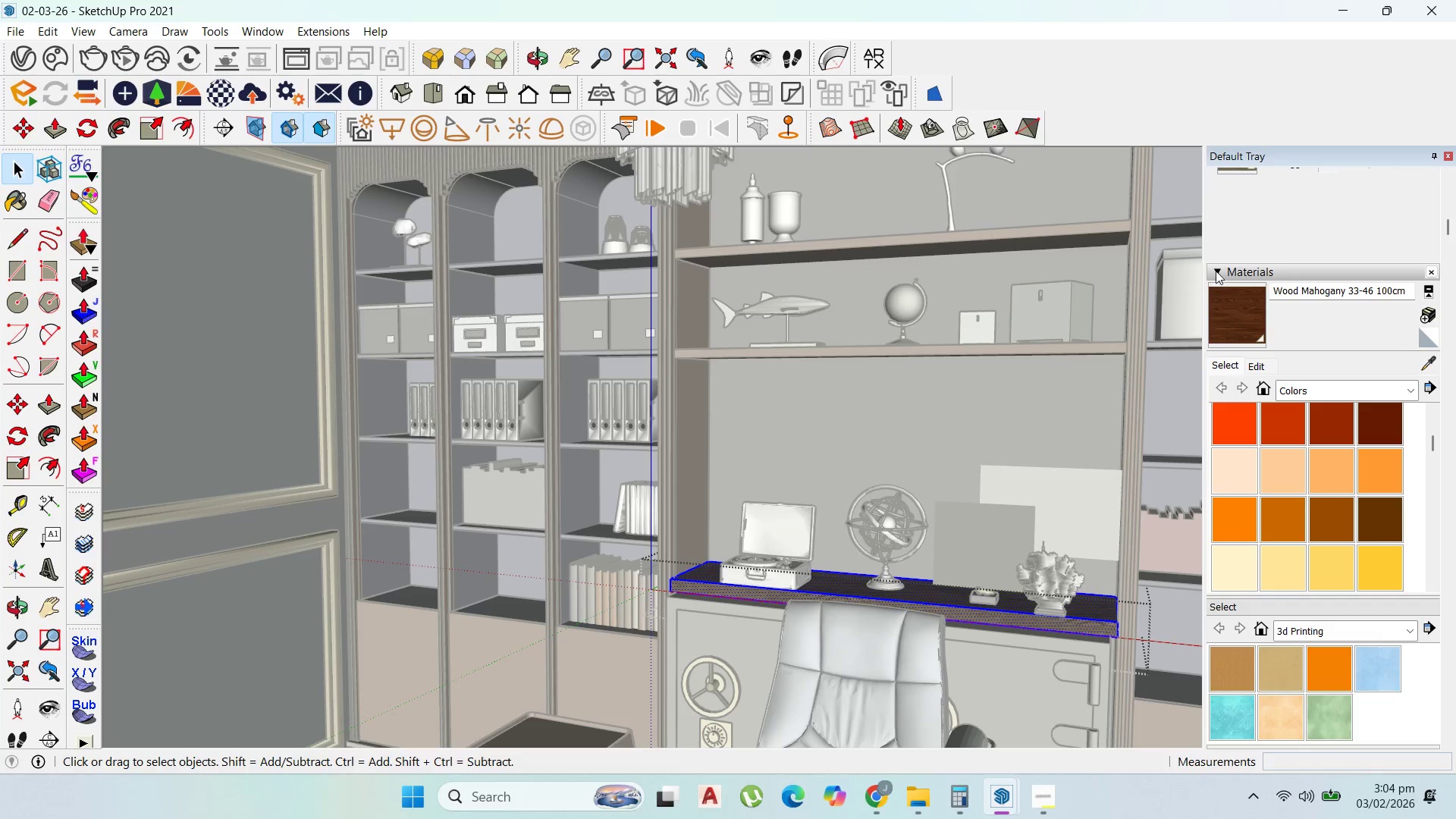 
left_click([1225, 303])
 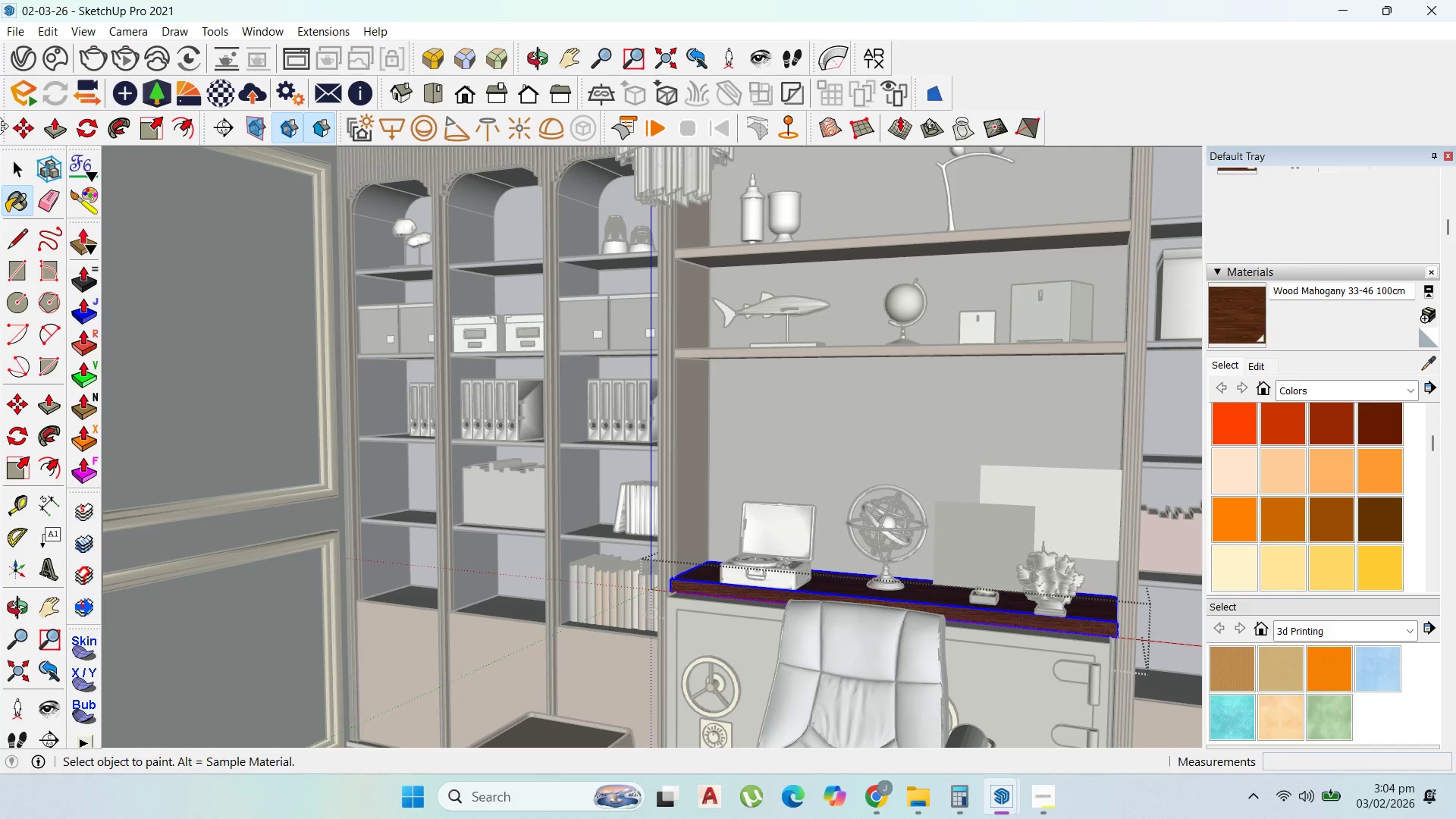 
left_click([20, 162])
 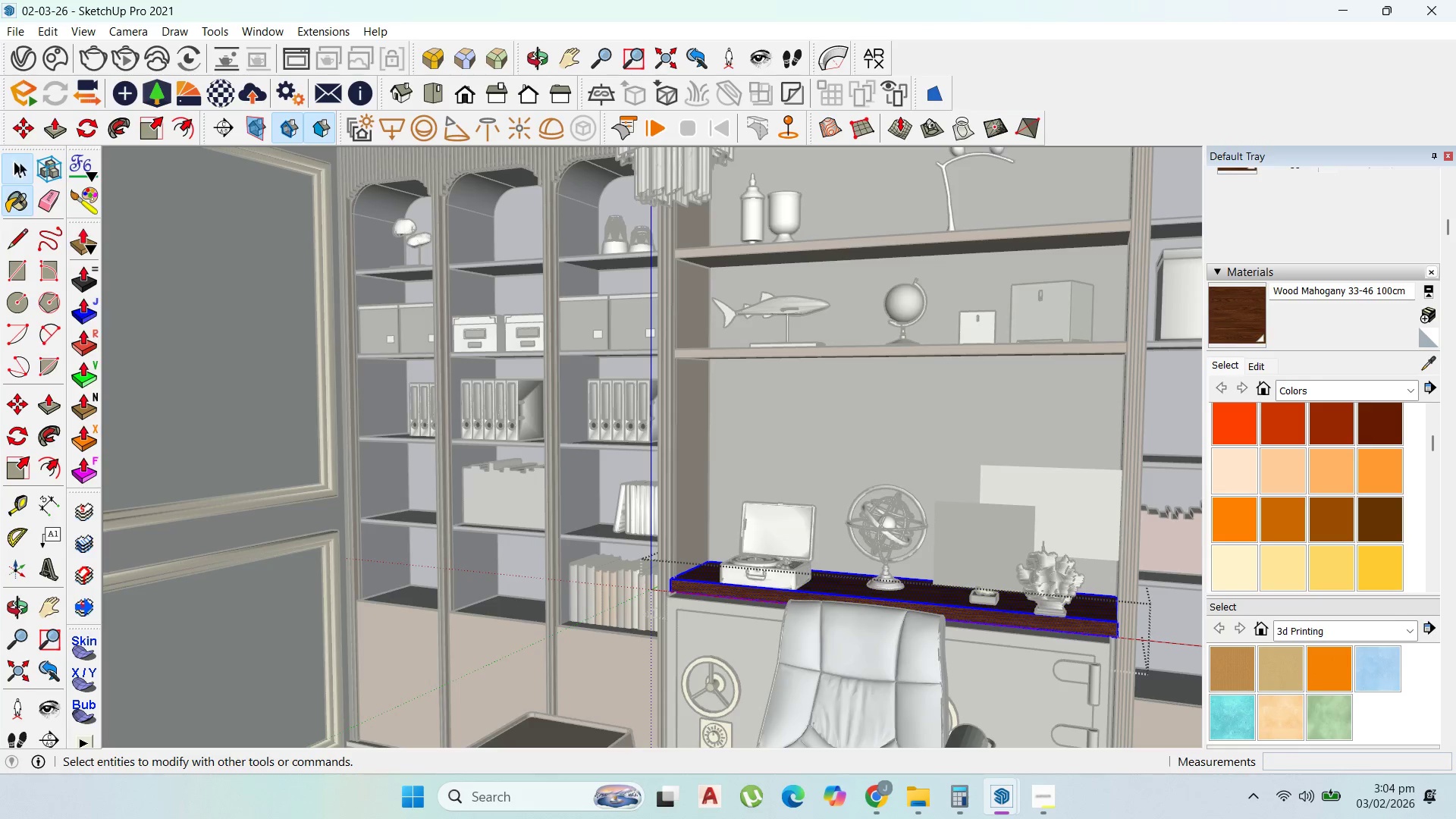 
key(Escape)
 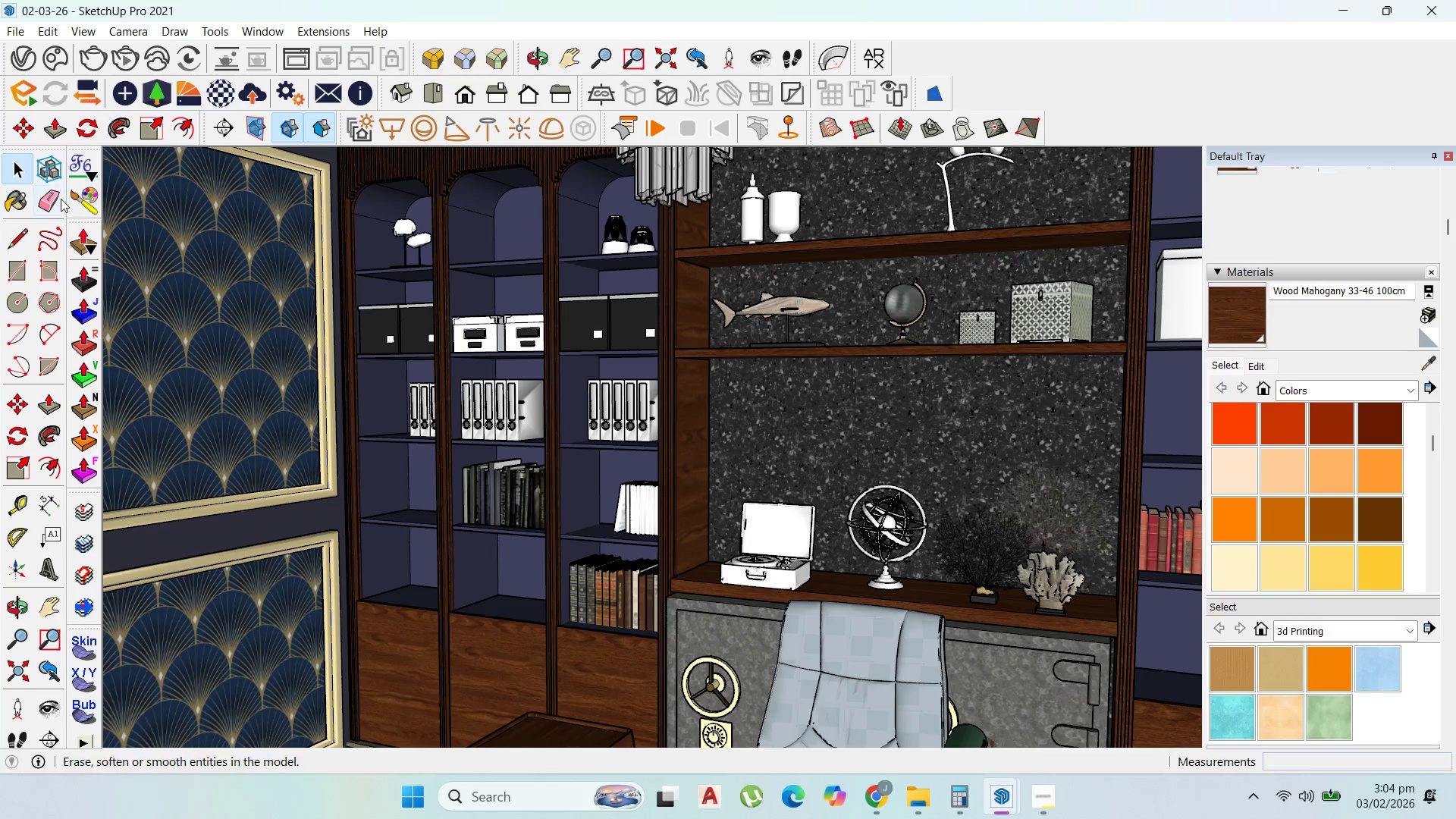 
key(Escape)
 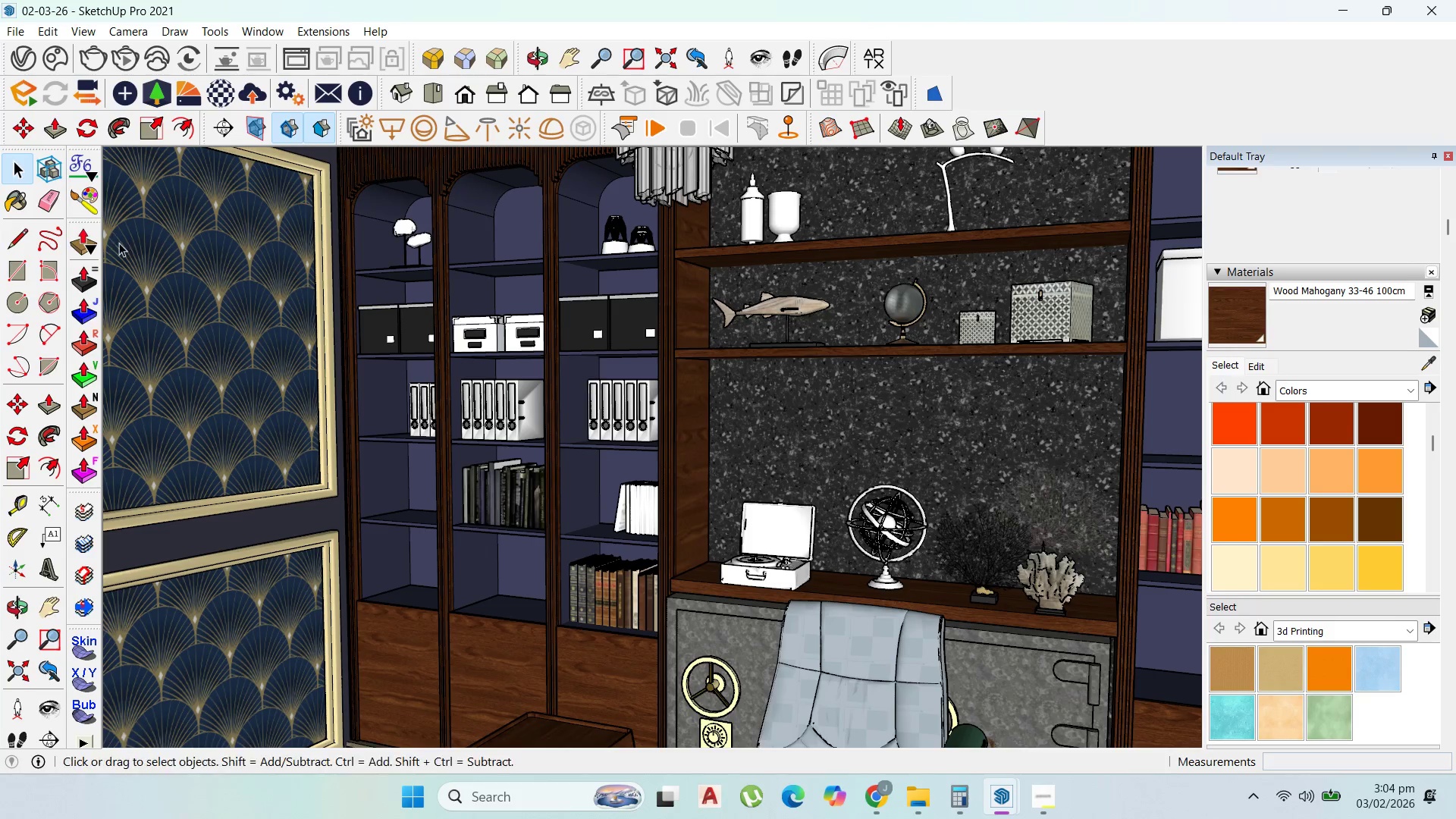 
key(Escape)
 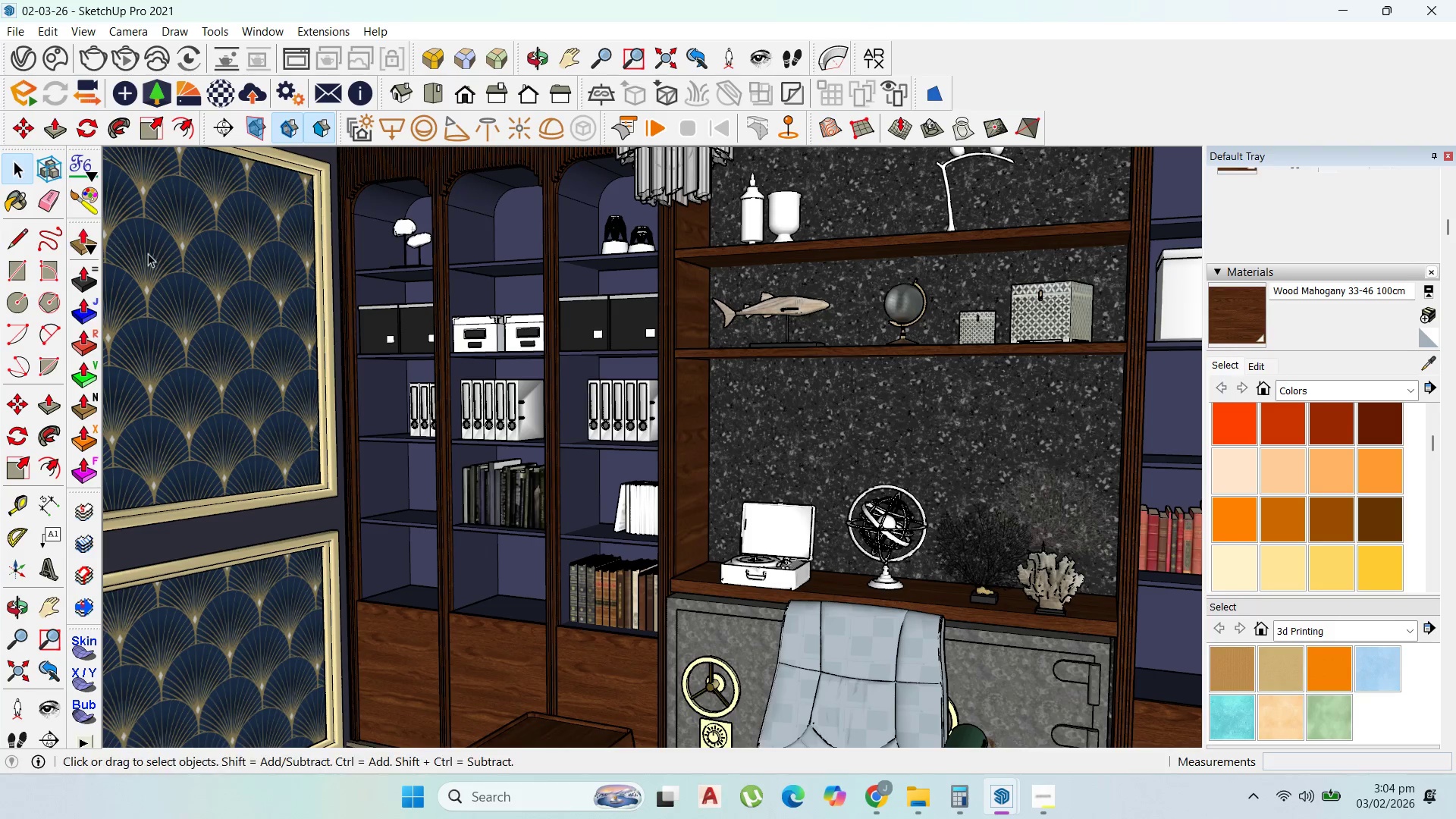 
scroll: coordinate [447, 352], scroll_direction: down, amount: 3.0